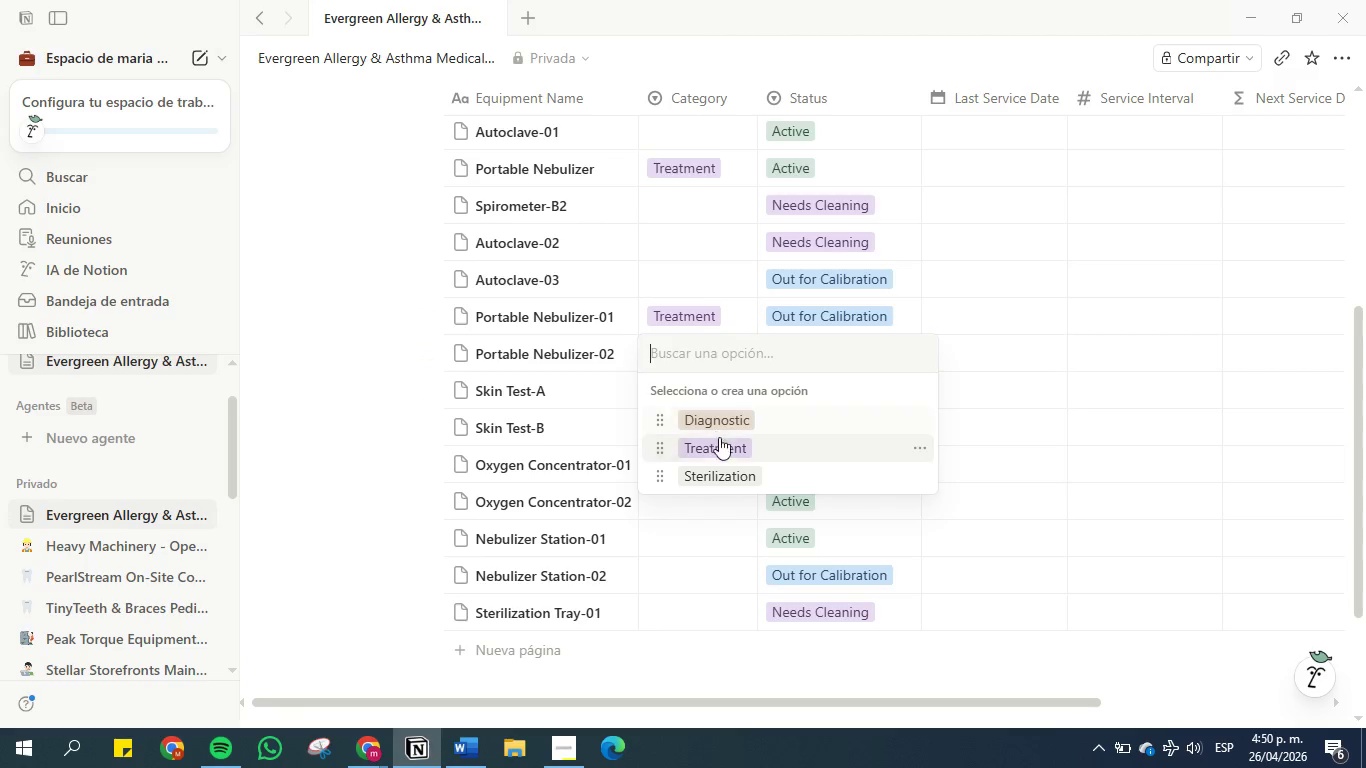 
left_click([722, 444])
 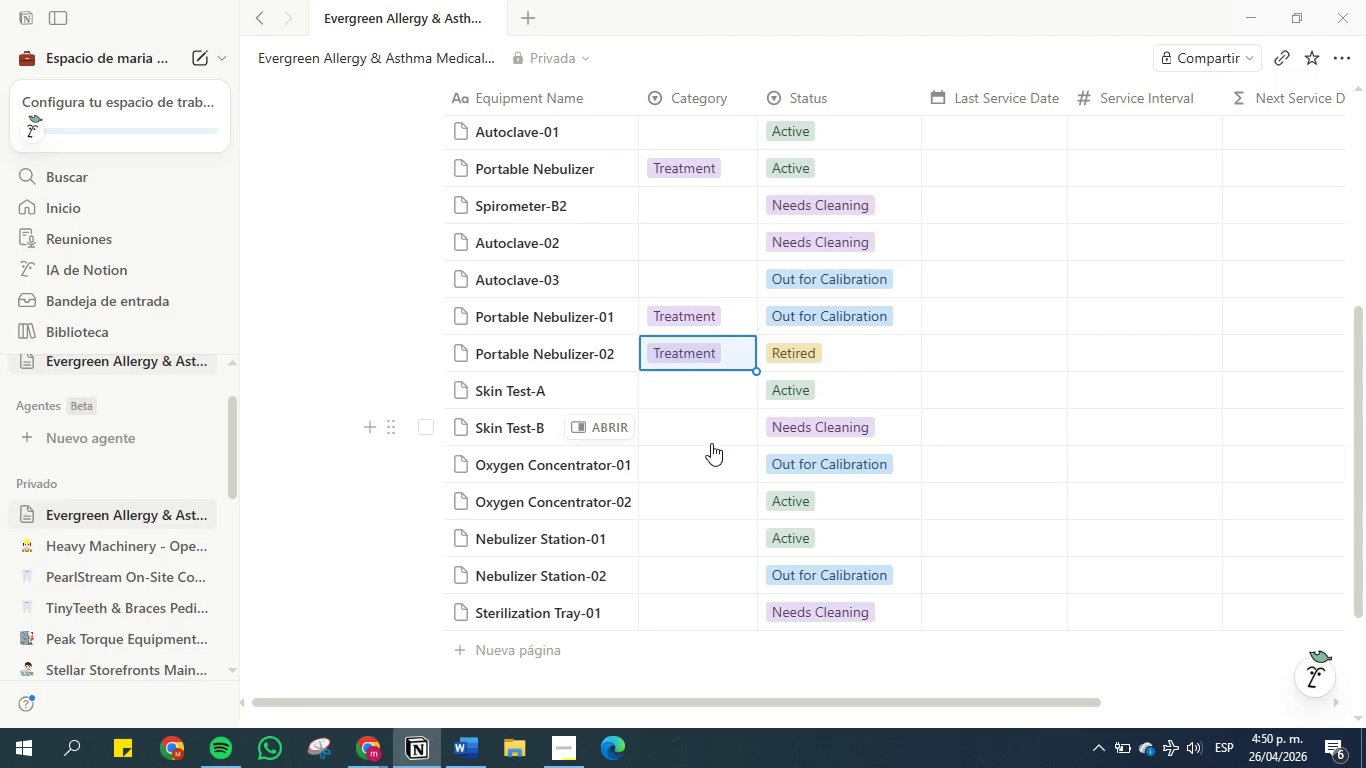 
left_click([693, 467])
 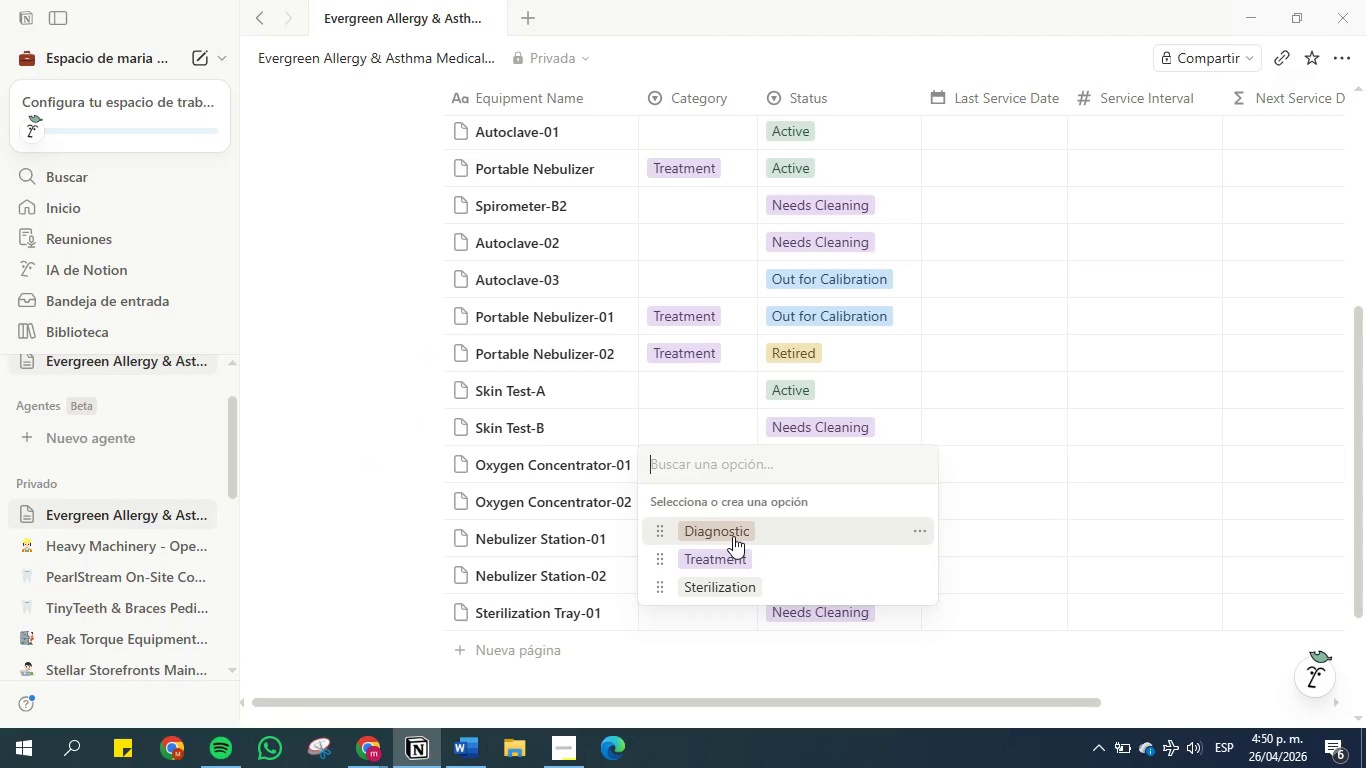 
left_click([733, 536])
 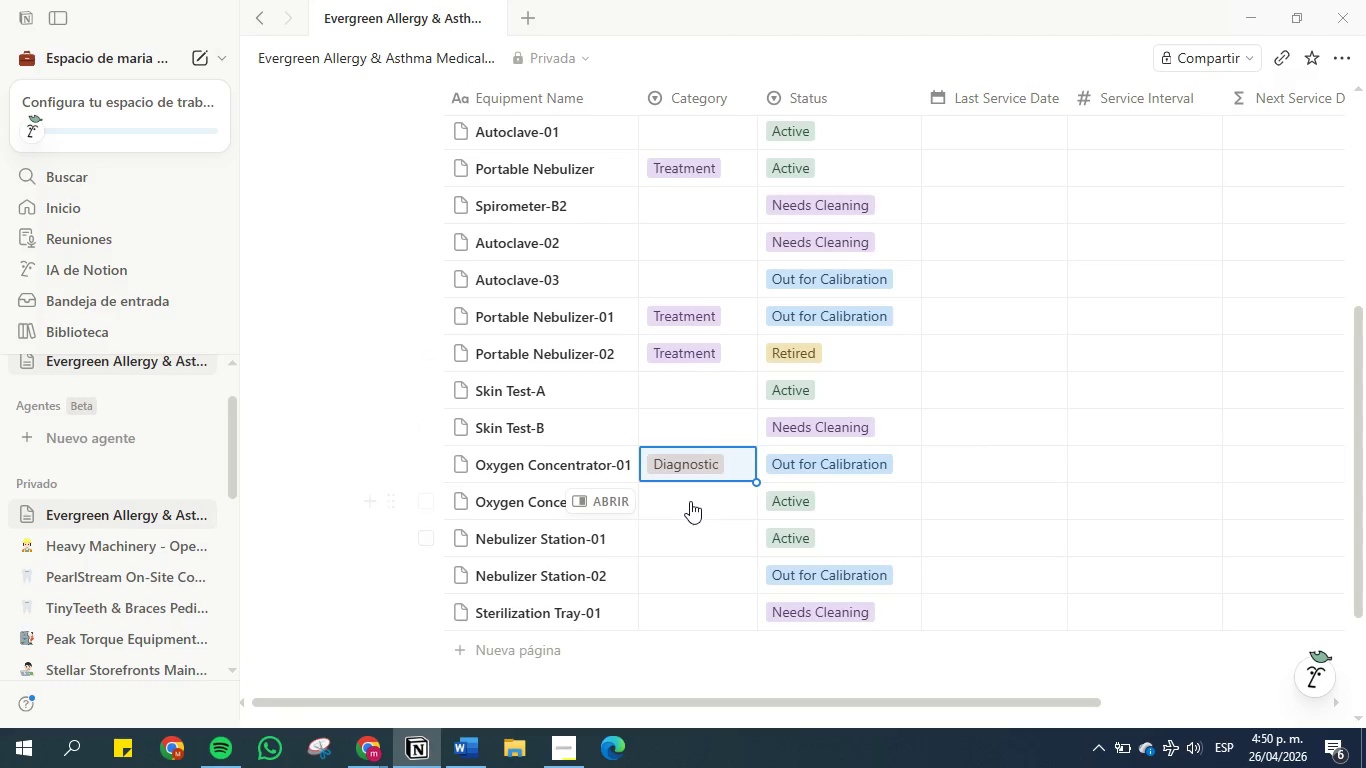 
left_click([690, 501])
 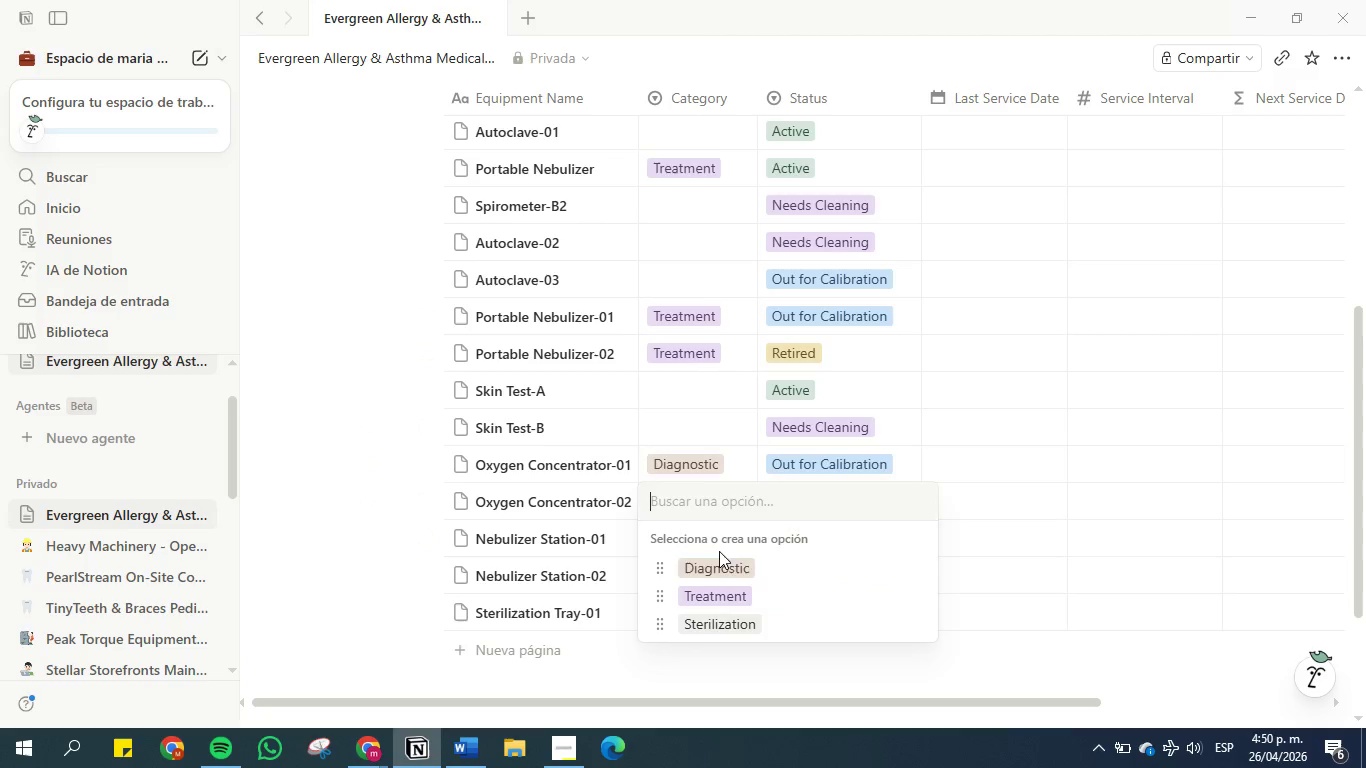 
left_click([727, 567])
 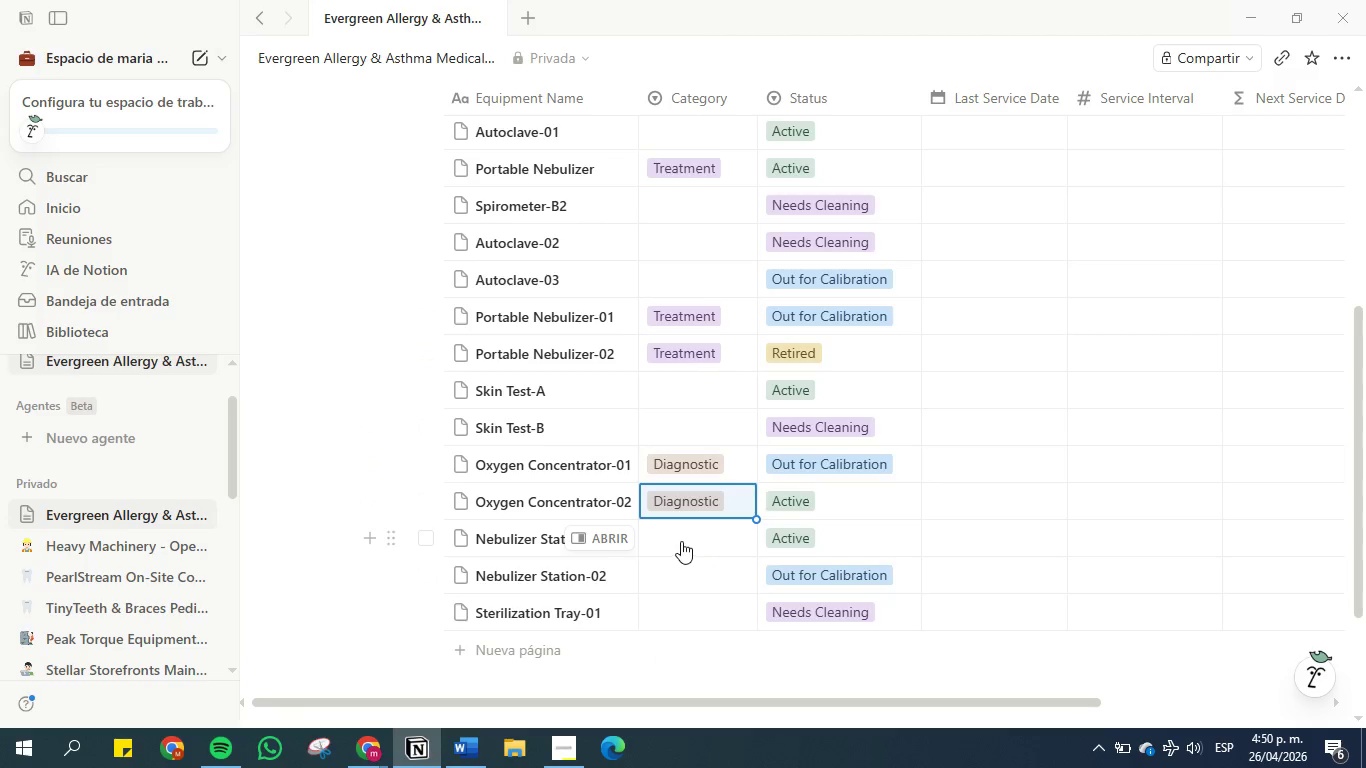 
left_click([679, 541])
 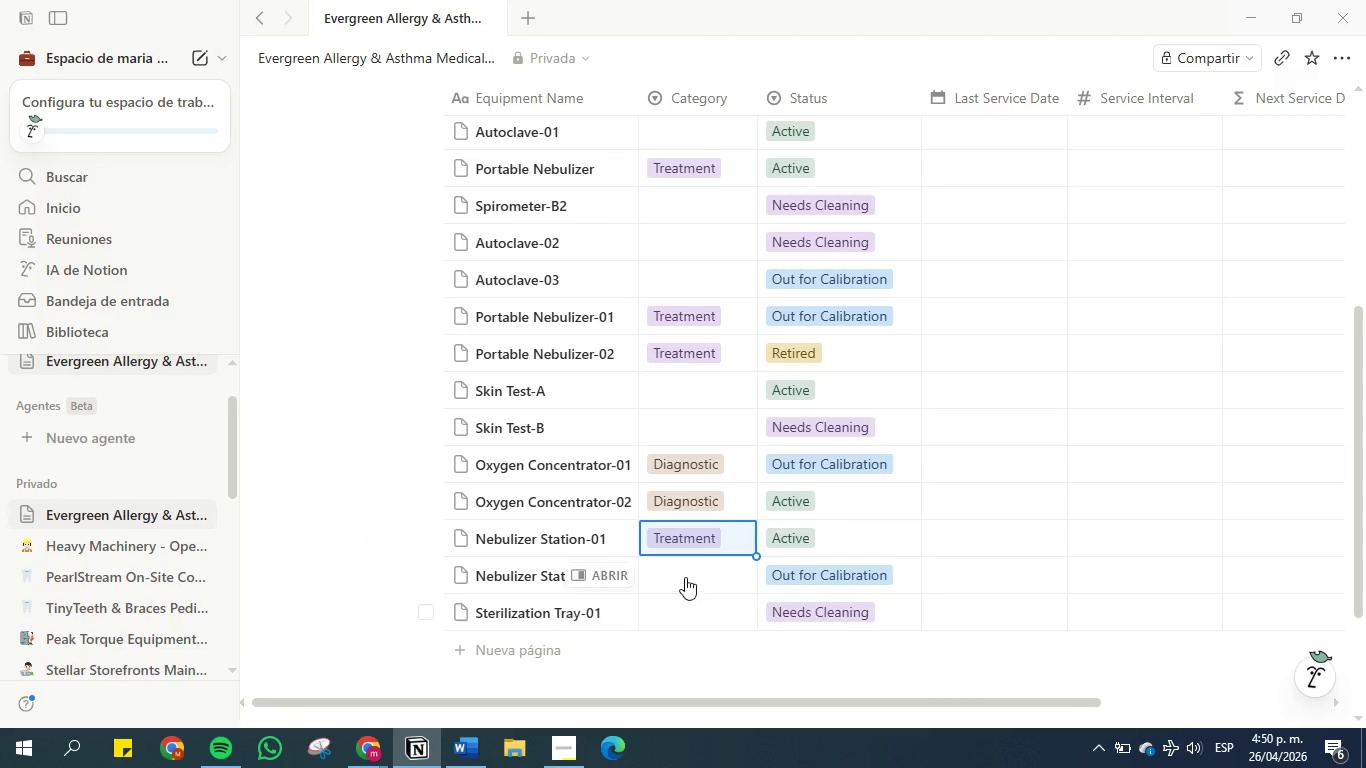 
left_click([682, 570])
 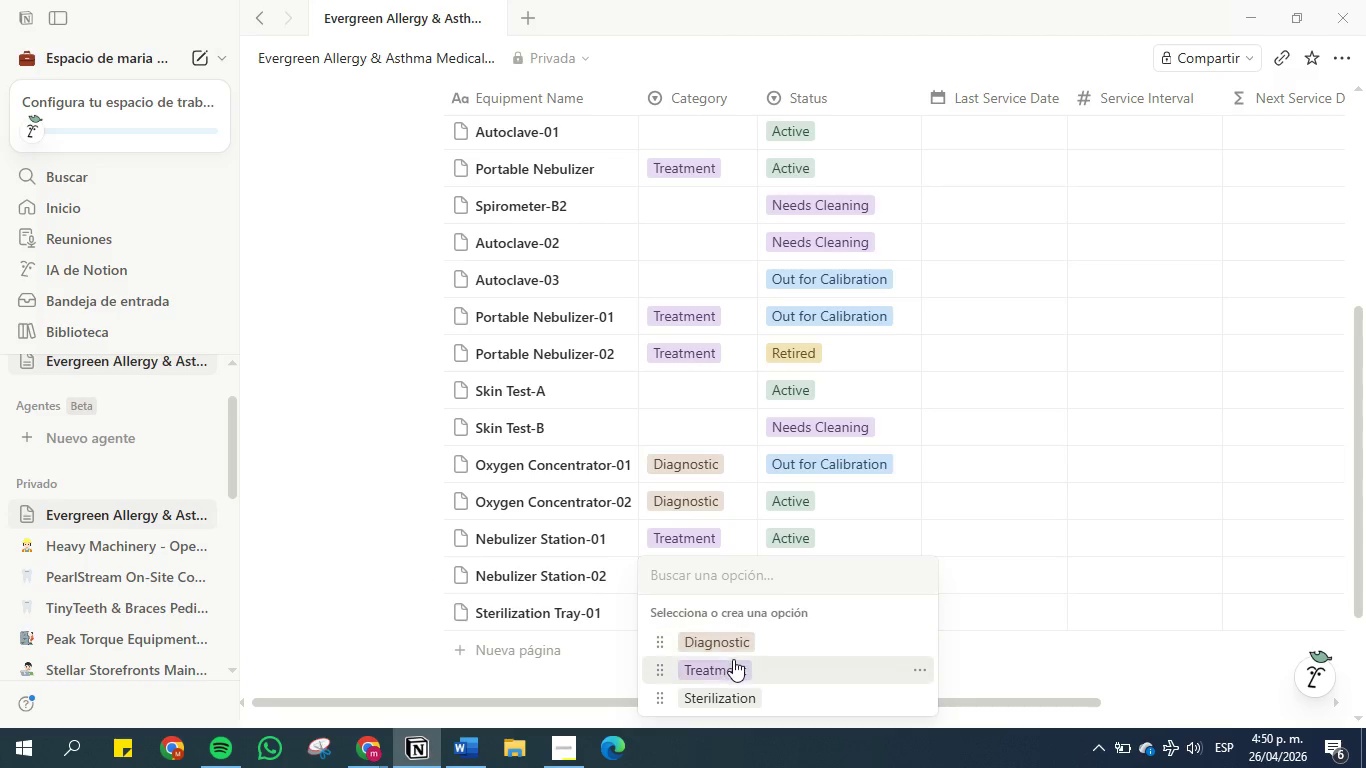 
left_click([734, 663])
 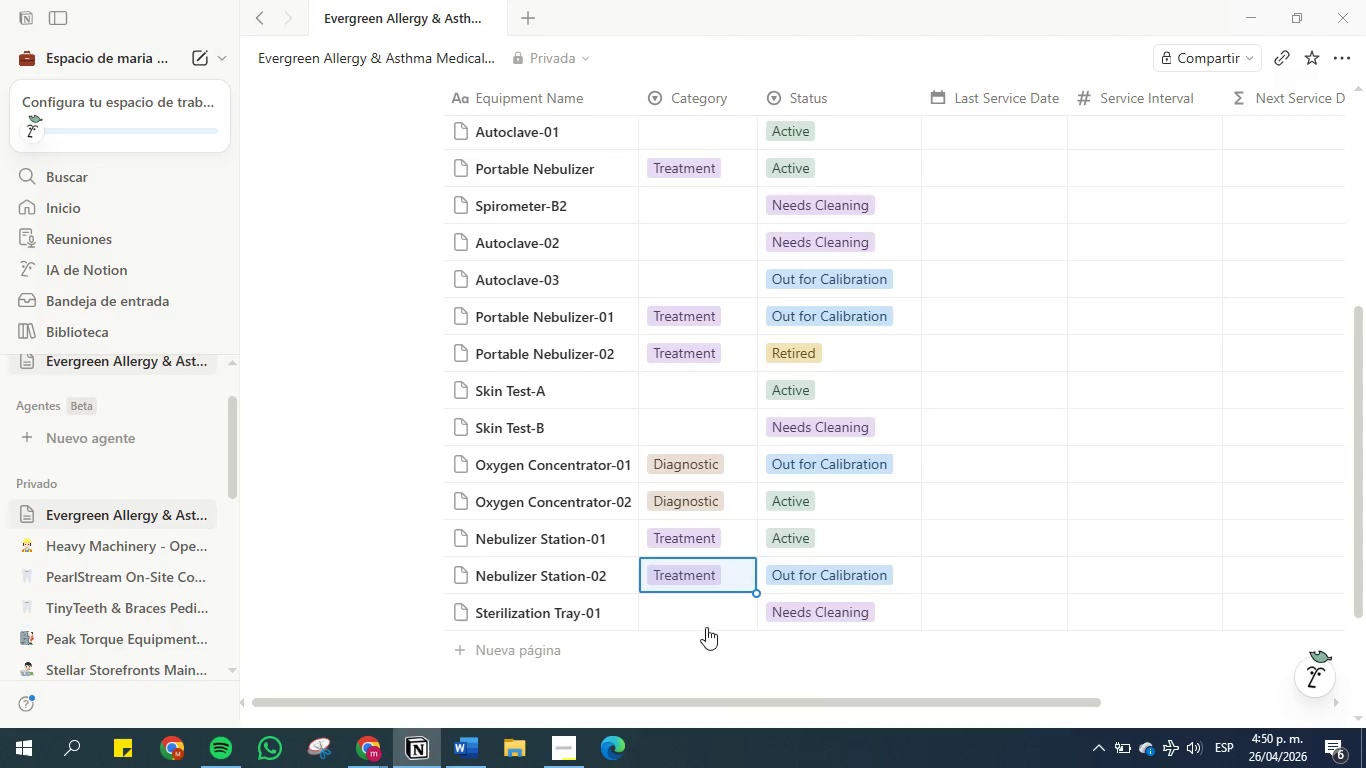 
left_click([706, 627])
 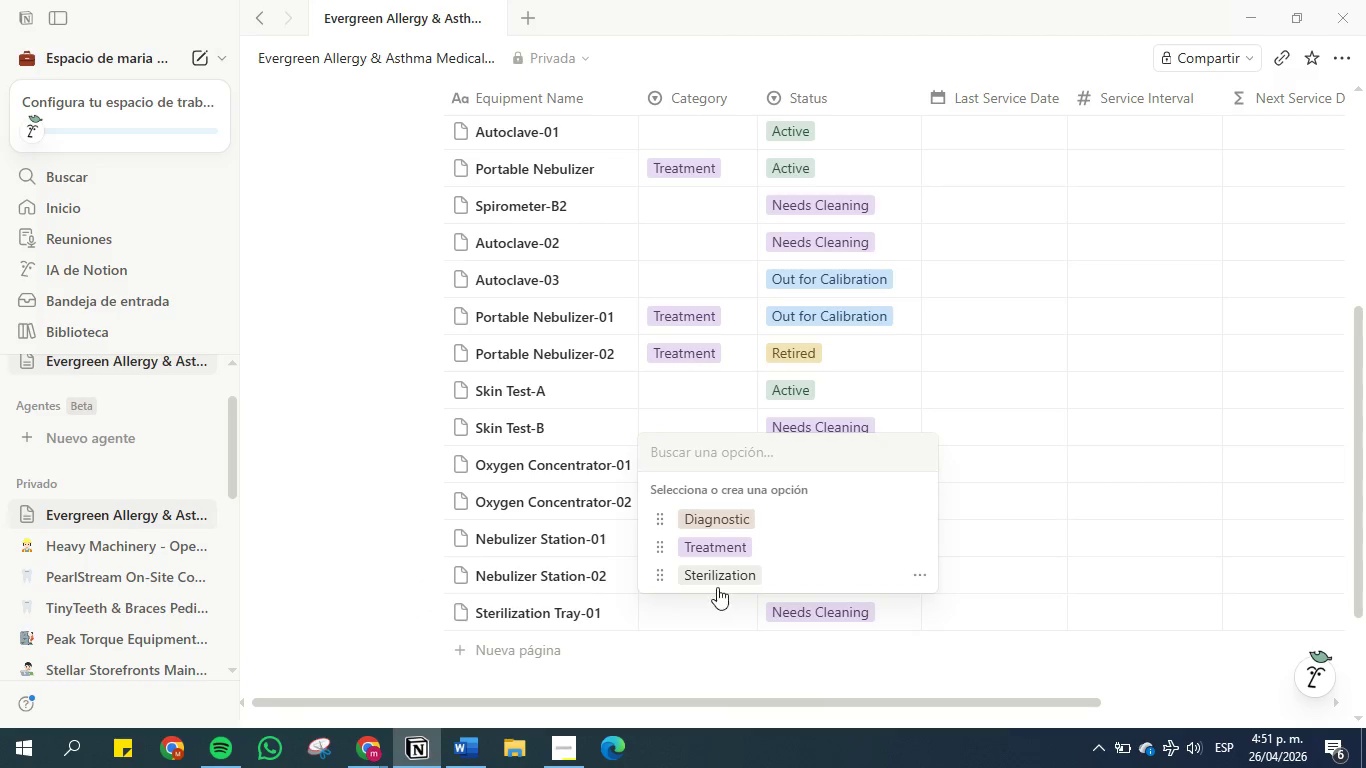 
left_click([712, 573])
 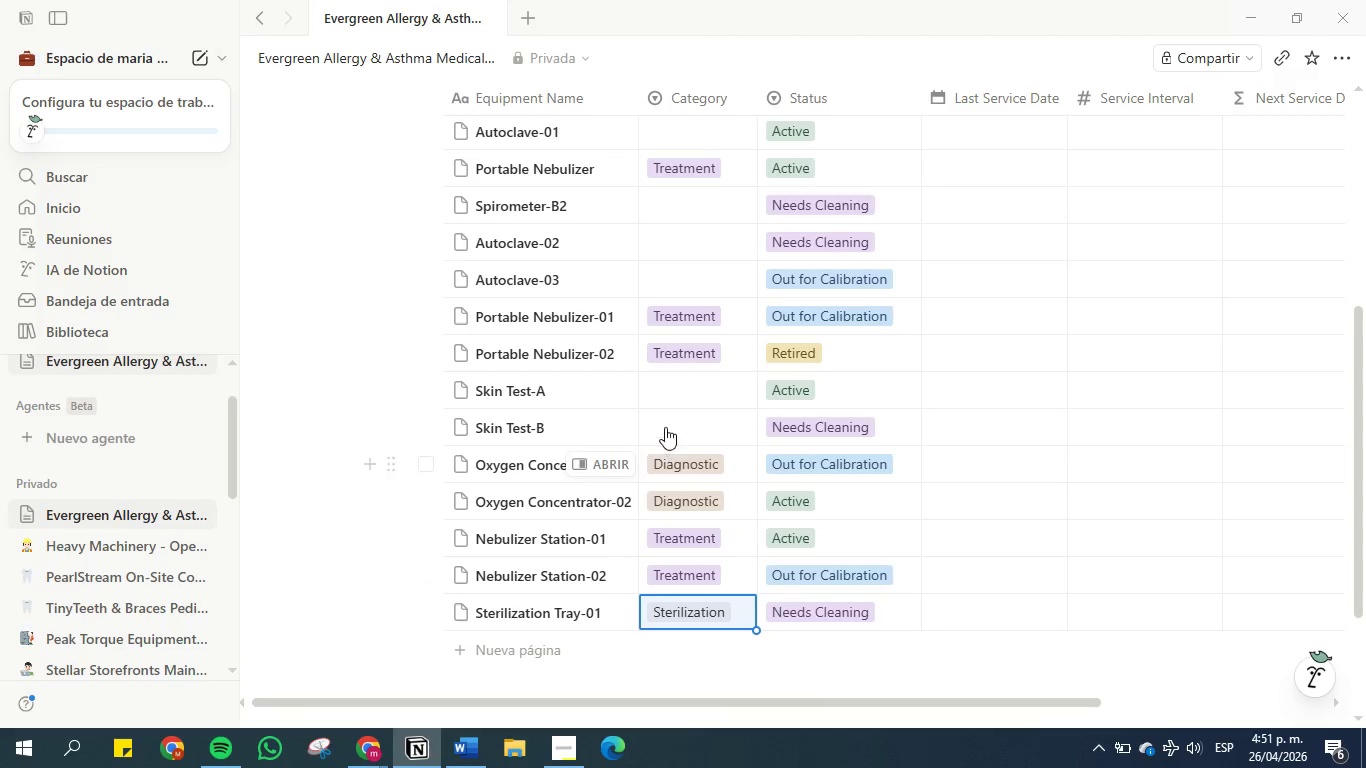 
left_click([665, 425])
 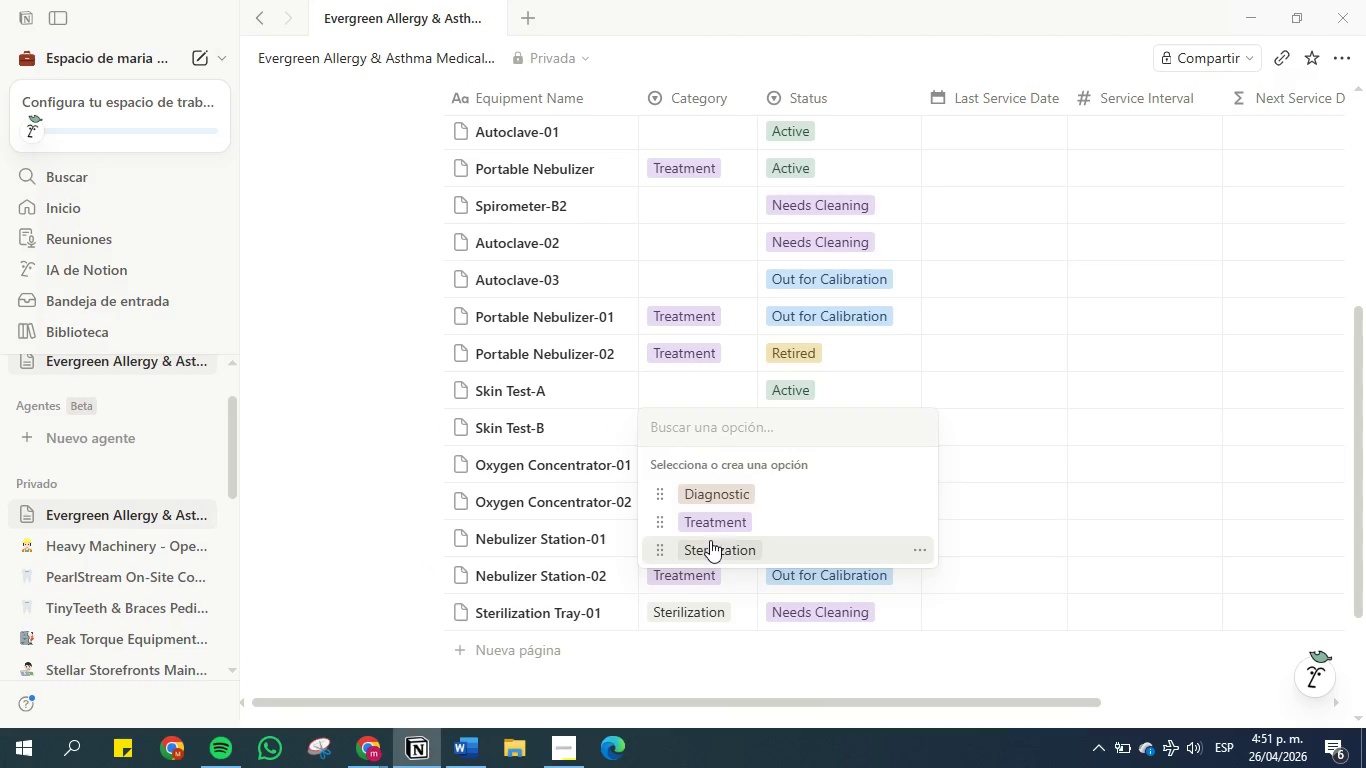 
left_click([710, 546])
 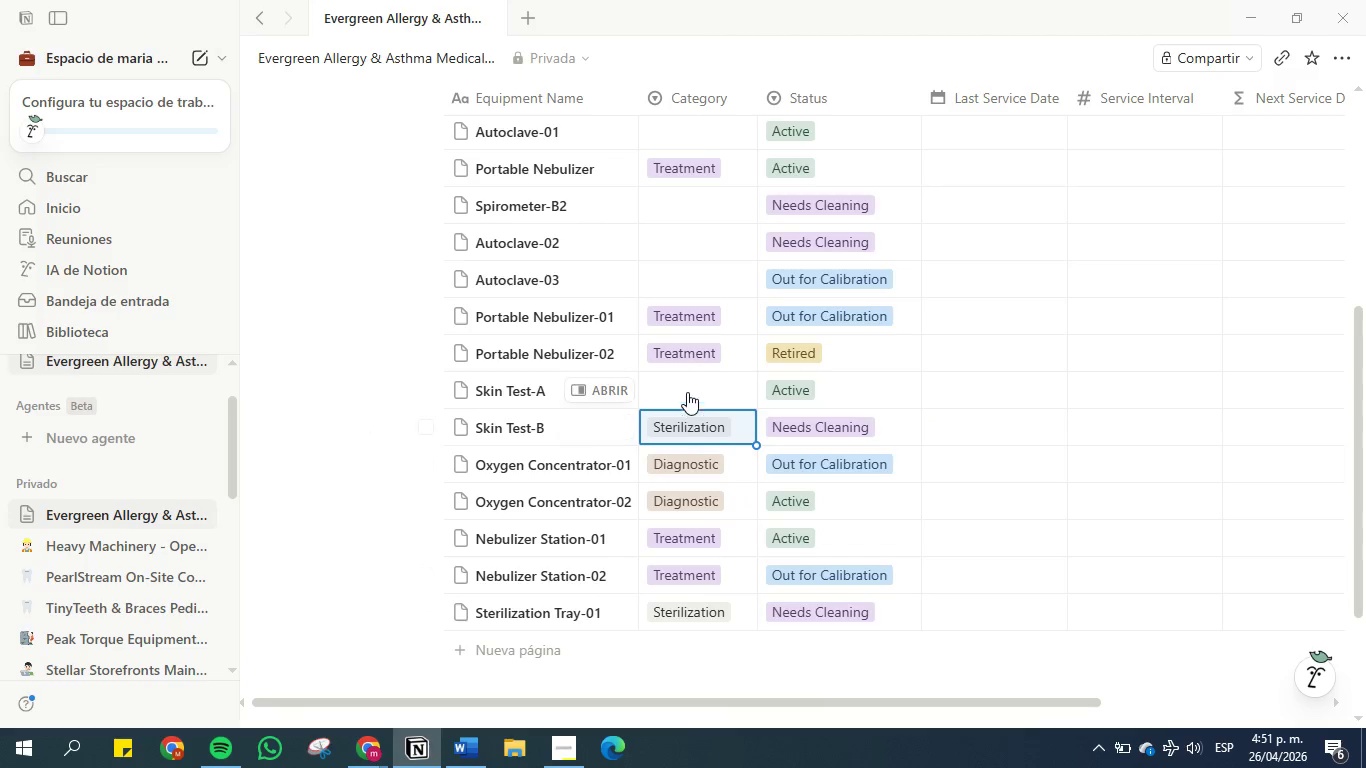 
left_click([686, 390])
 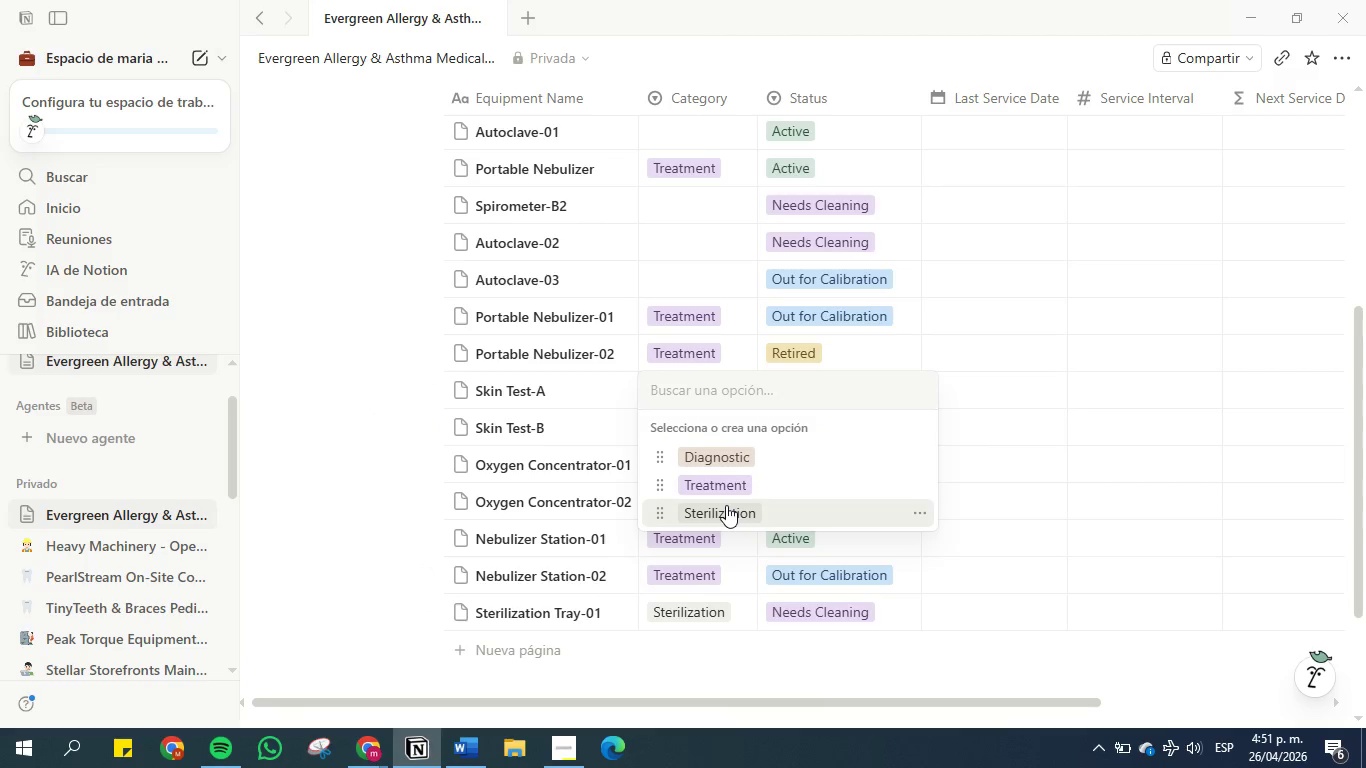 
left_click([726, 506])
 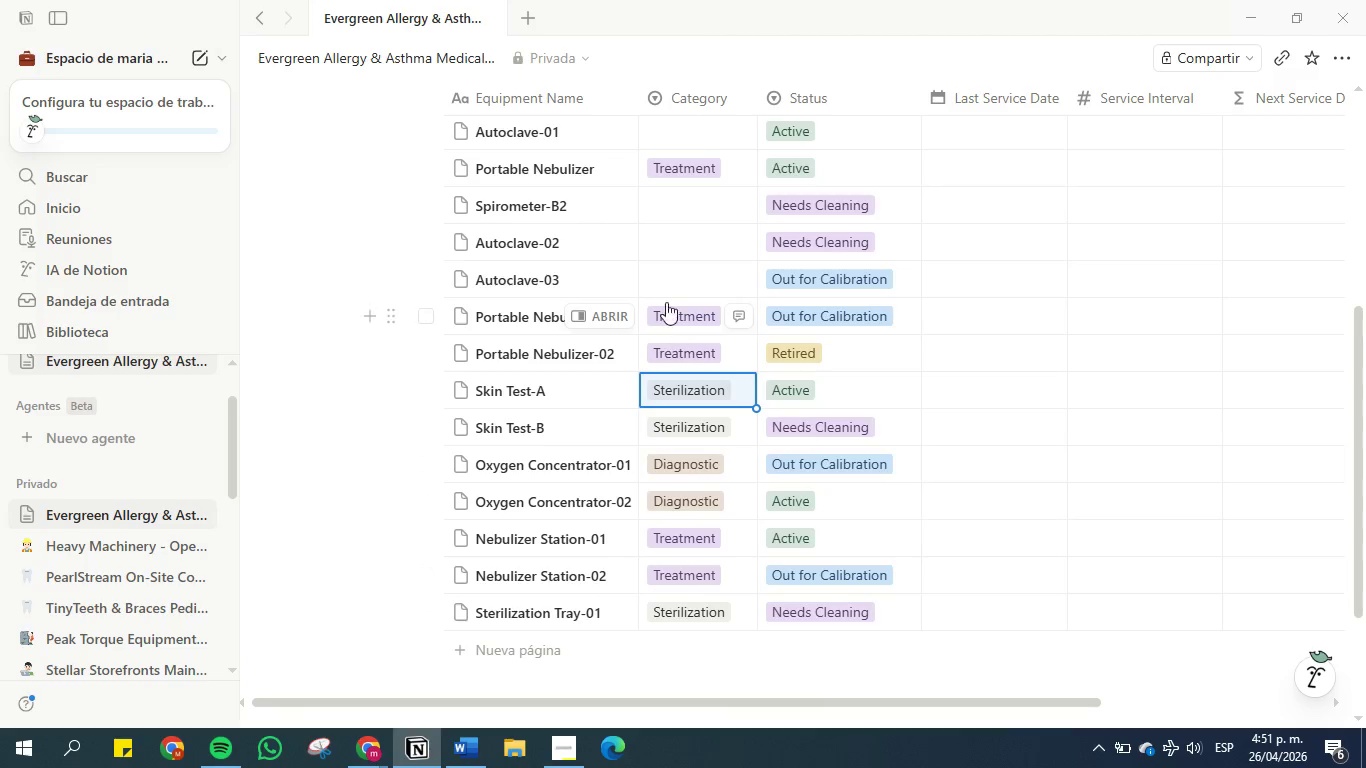 
left_click([663, 276])
 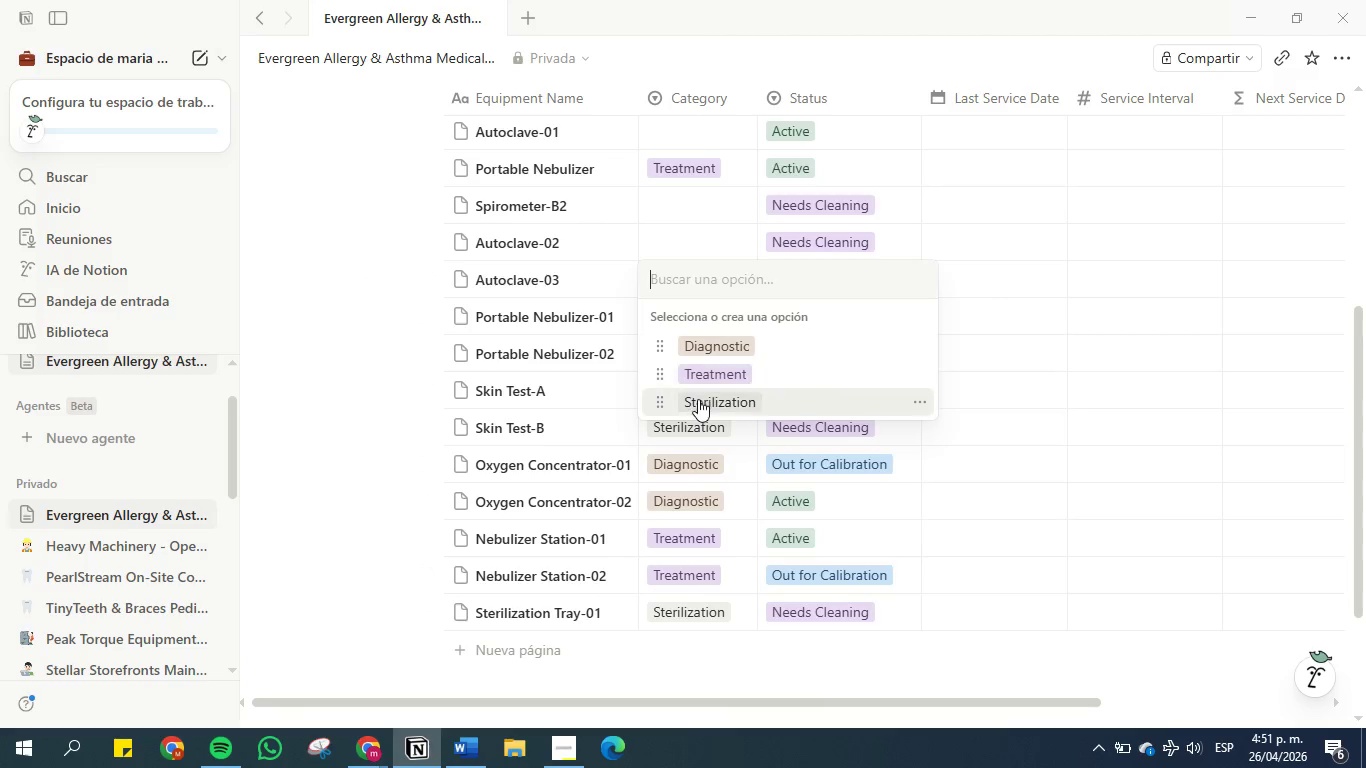 
left_click([698, 399])
 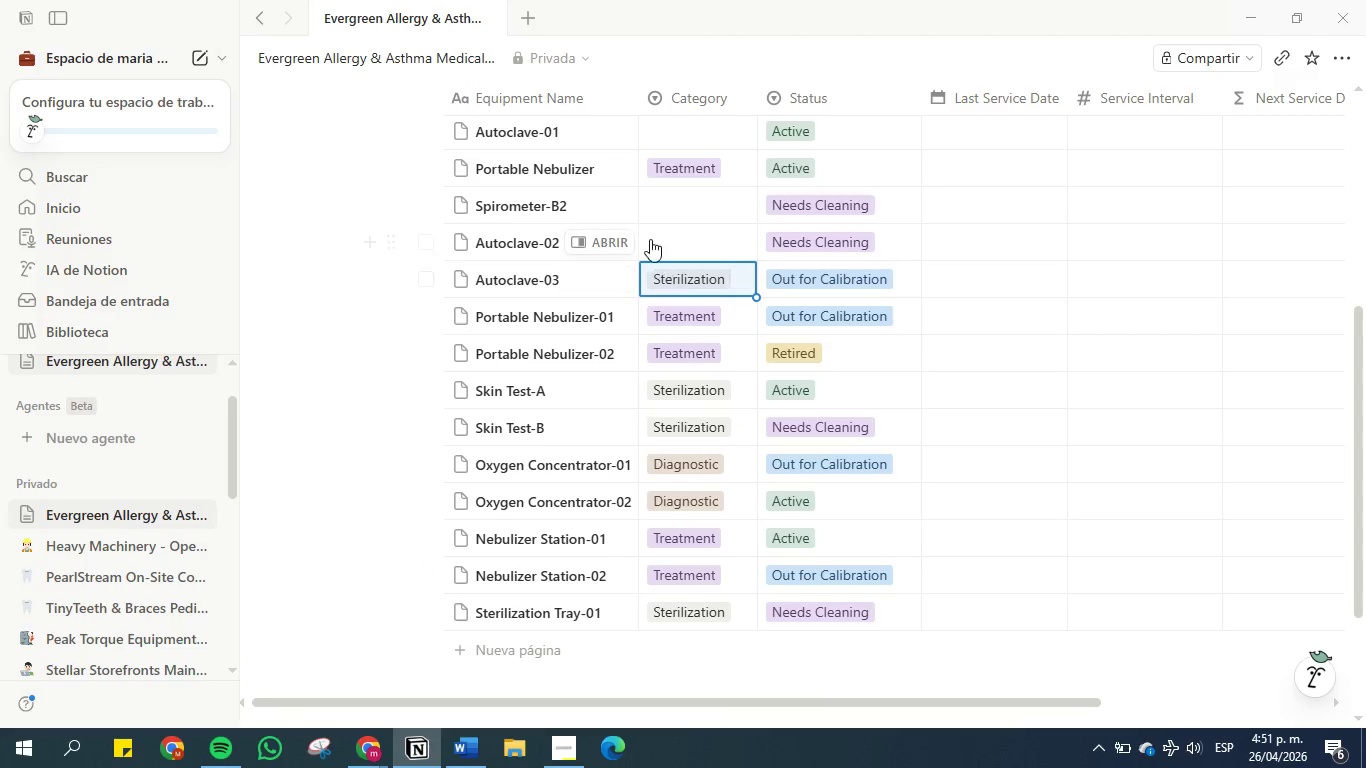 
left_click([650, 235])
 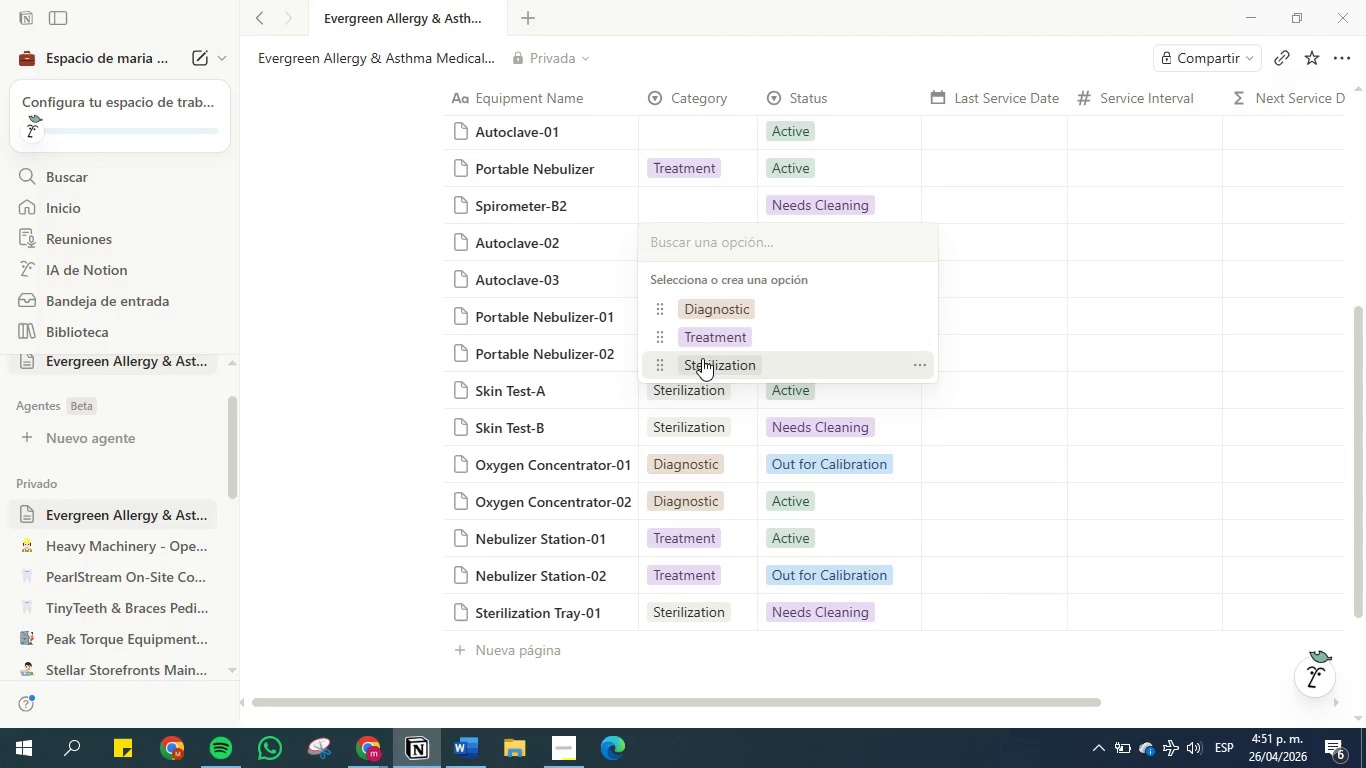 
left_click([702, 363])
 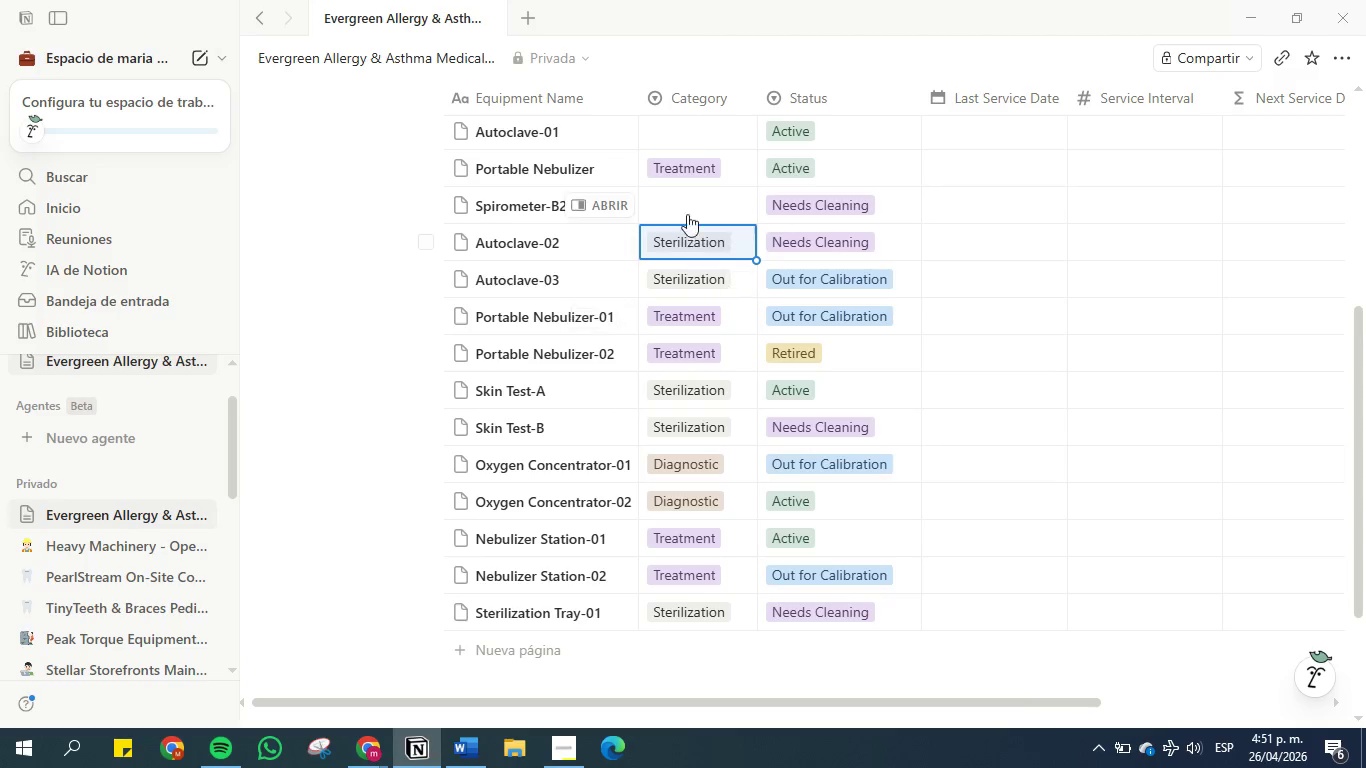 
left_click([685, 200])
 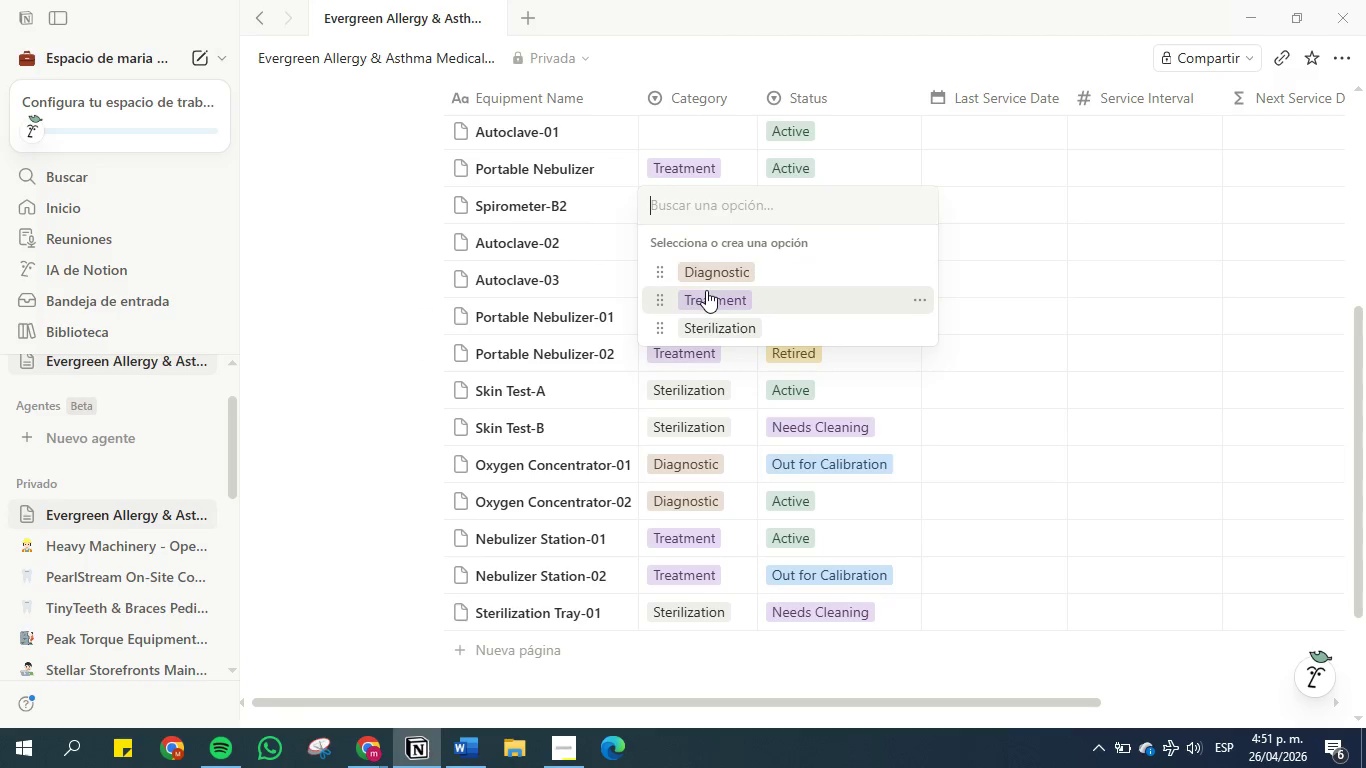 
left_click([704, 278])
 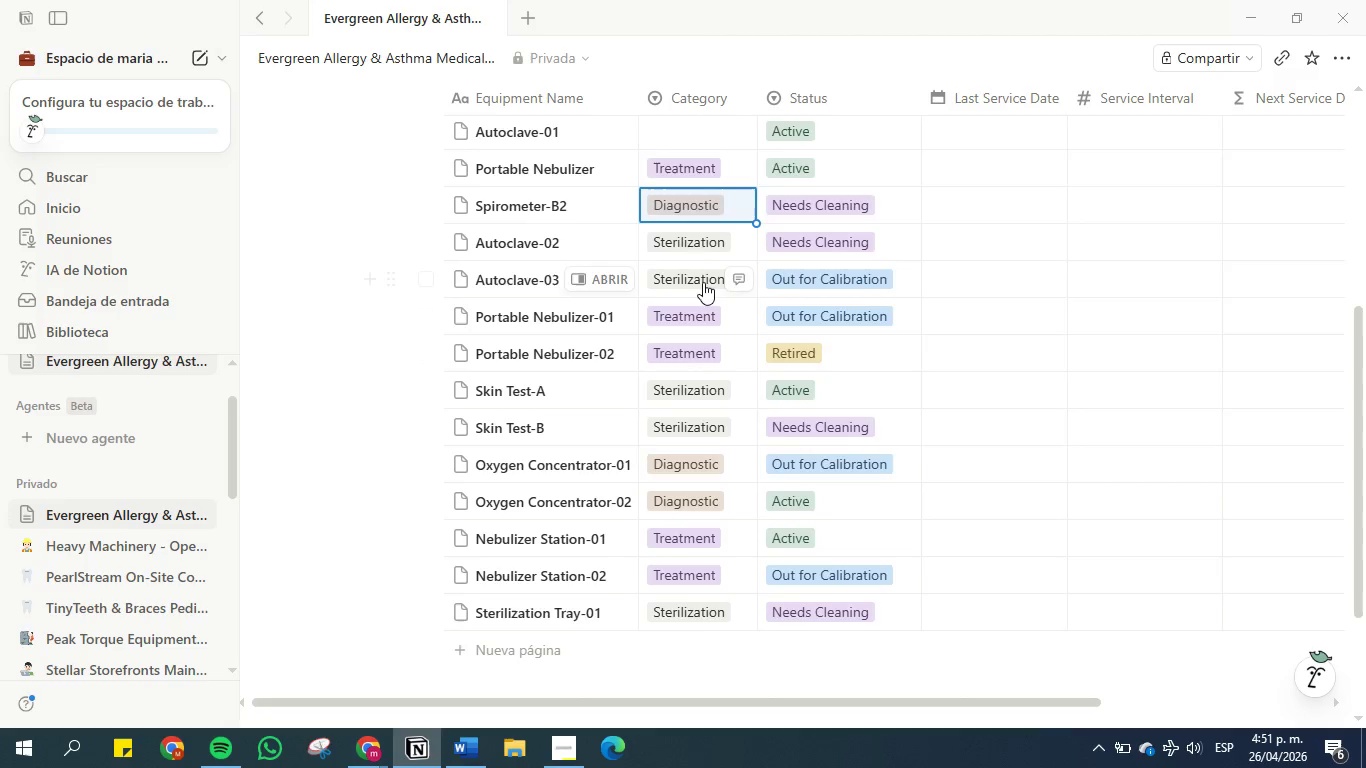 
scroll: coordinate [703, 282], scroll_direction: up, amount: 2.0
 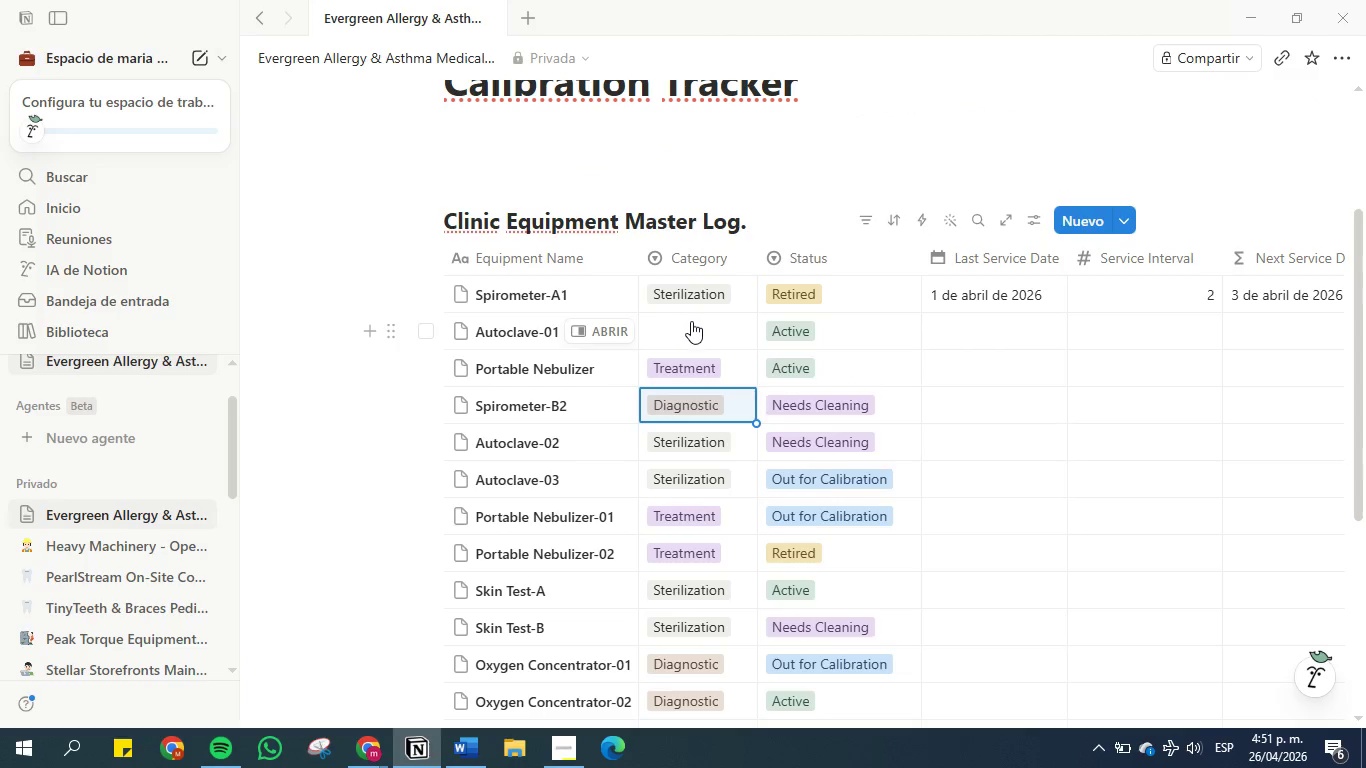 
left_click([685, 326])
 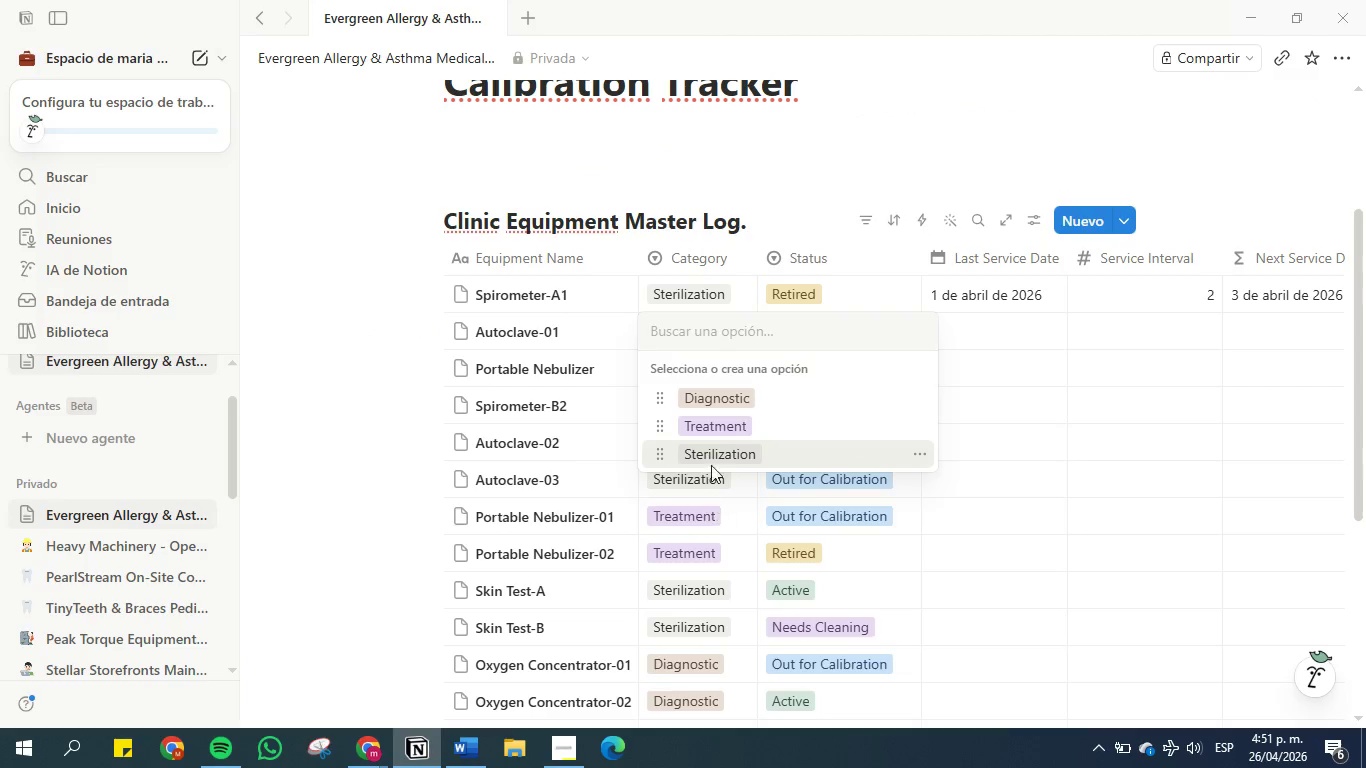 
left_click([711, 457])
 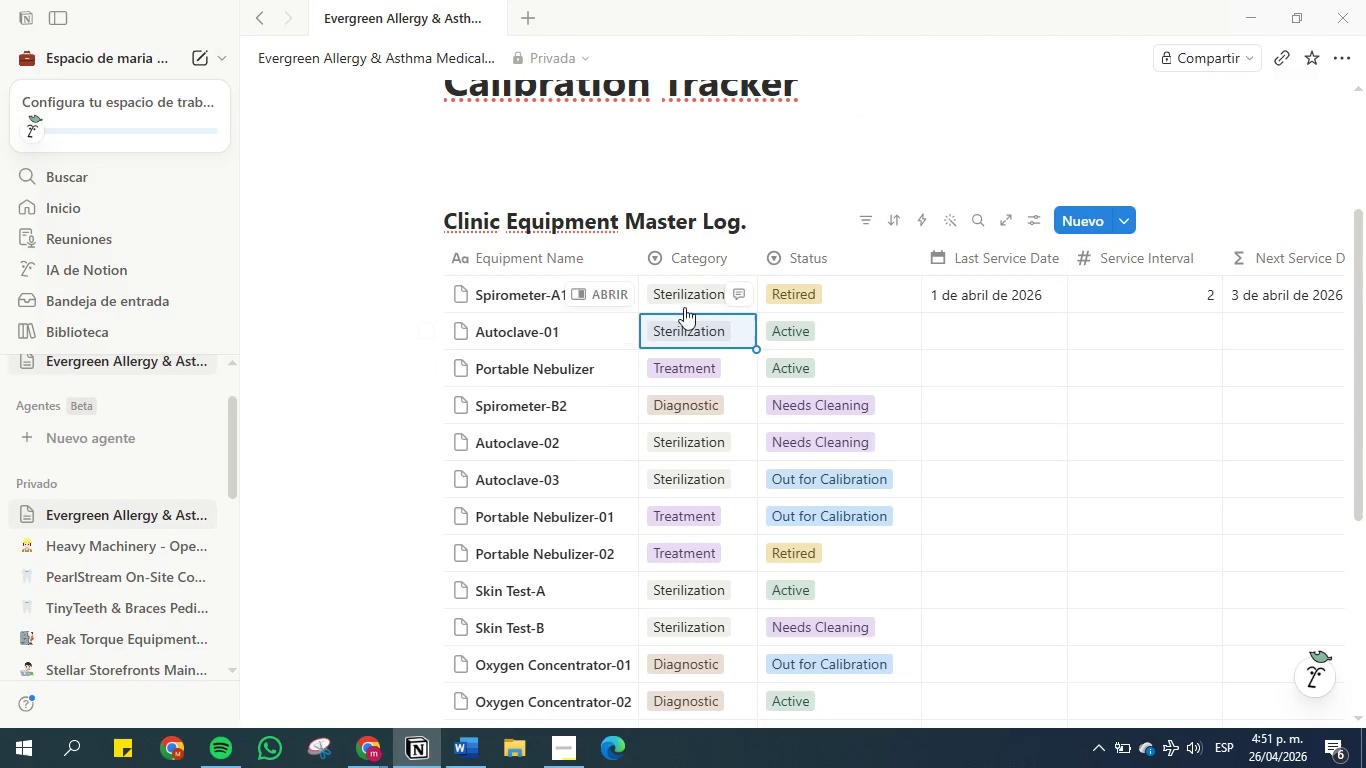 
left_click([684, 294])
 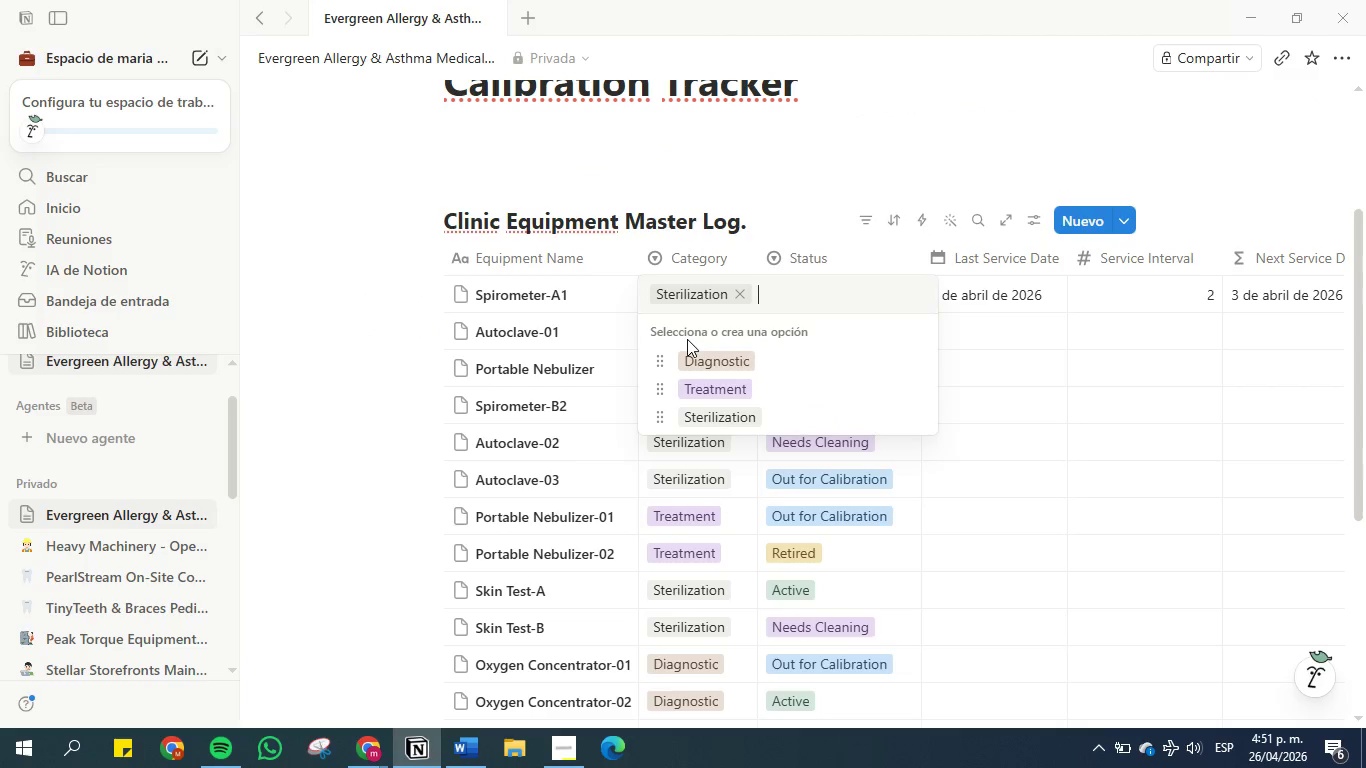 
left_click([712, 357])
 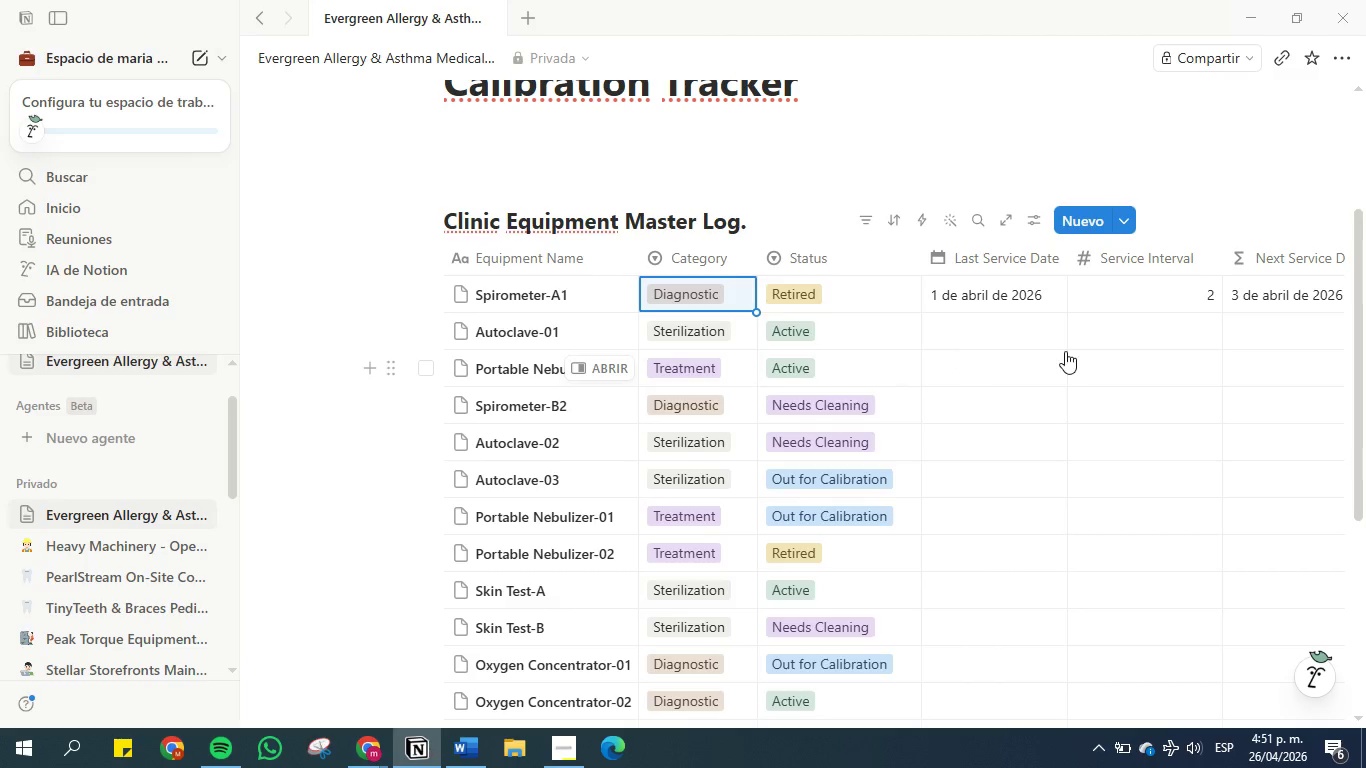 
scroll: coordinate [1002, 350], scroll_direction: down, amount: 1.0
 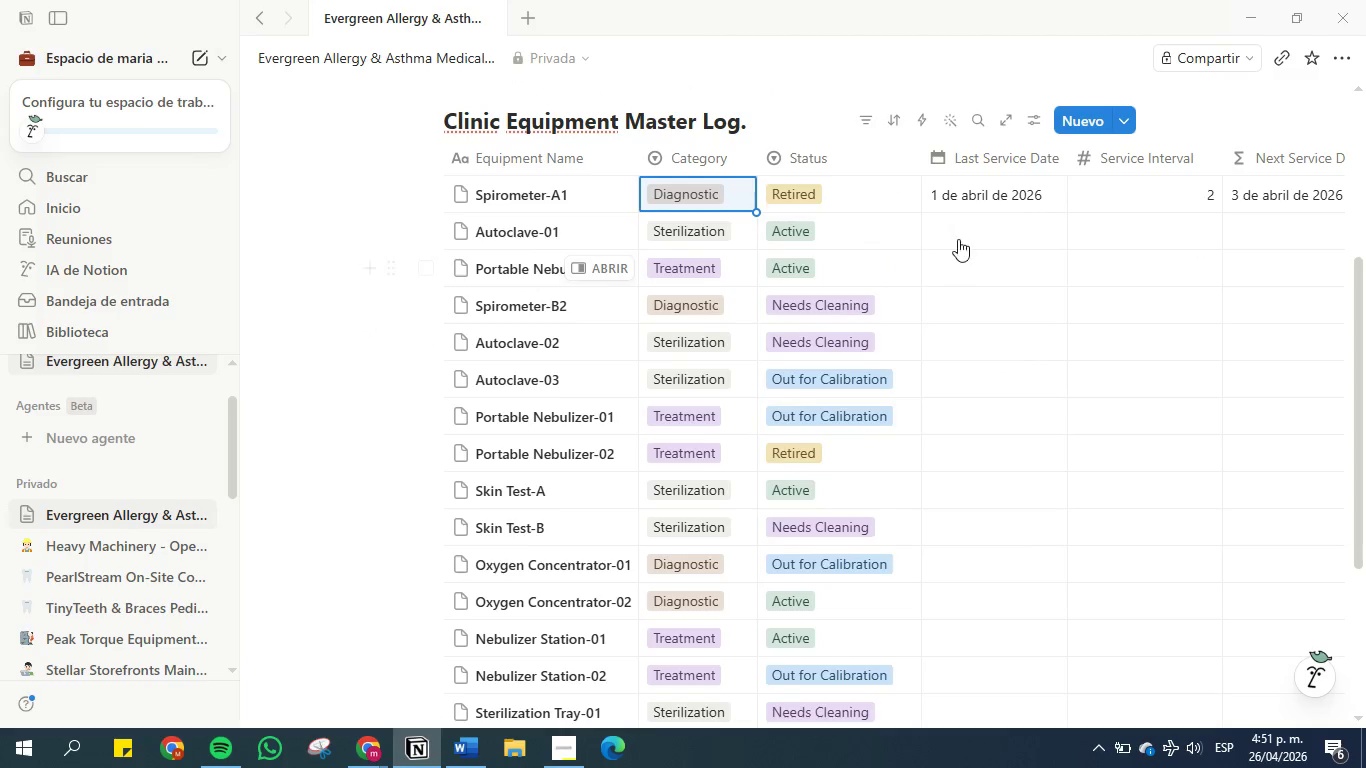 
mouse_move([967, 191])
 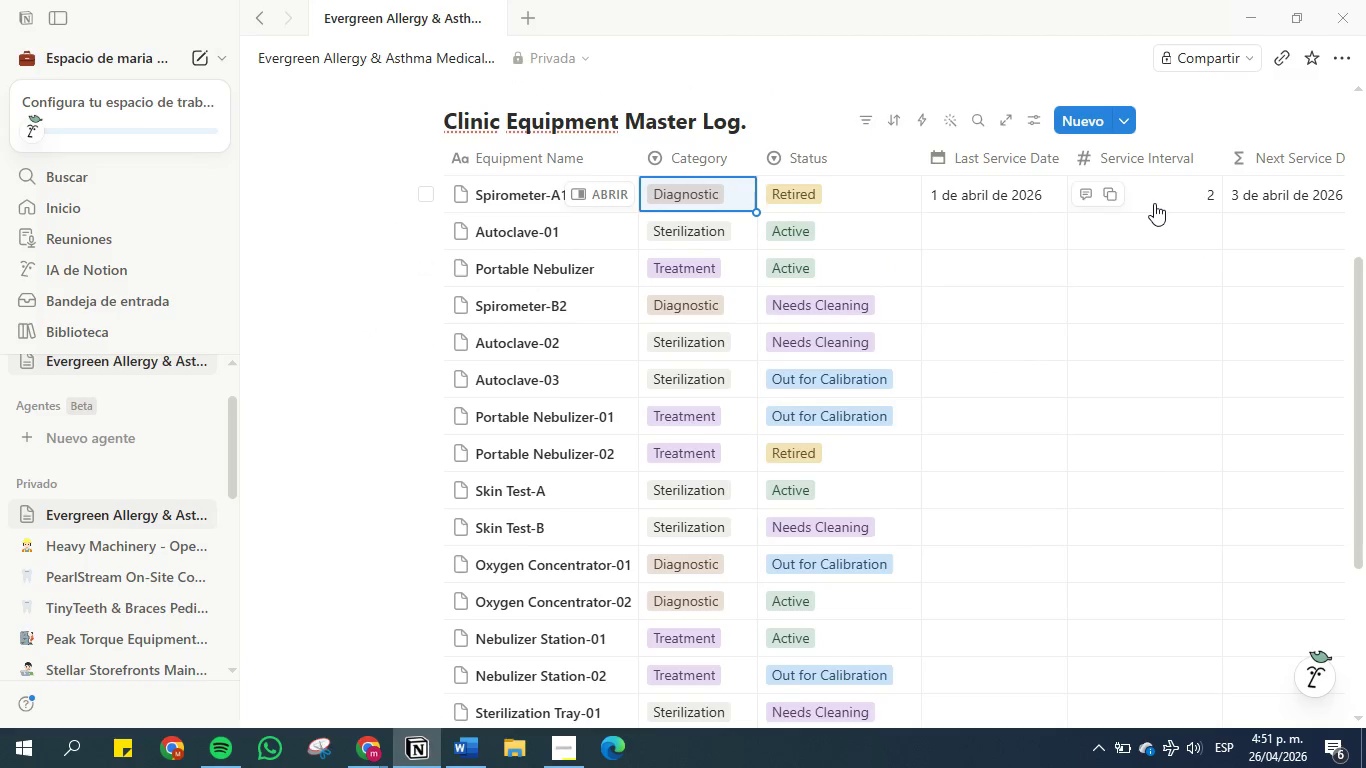 
left_click([954, 226])
 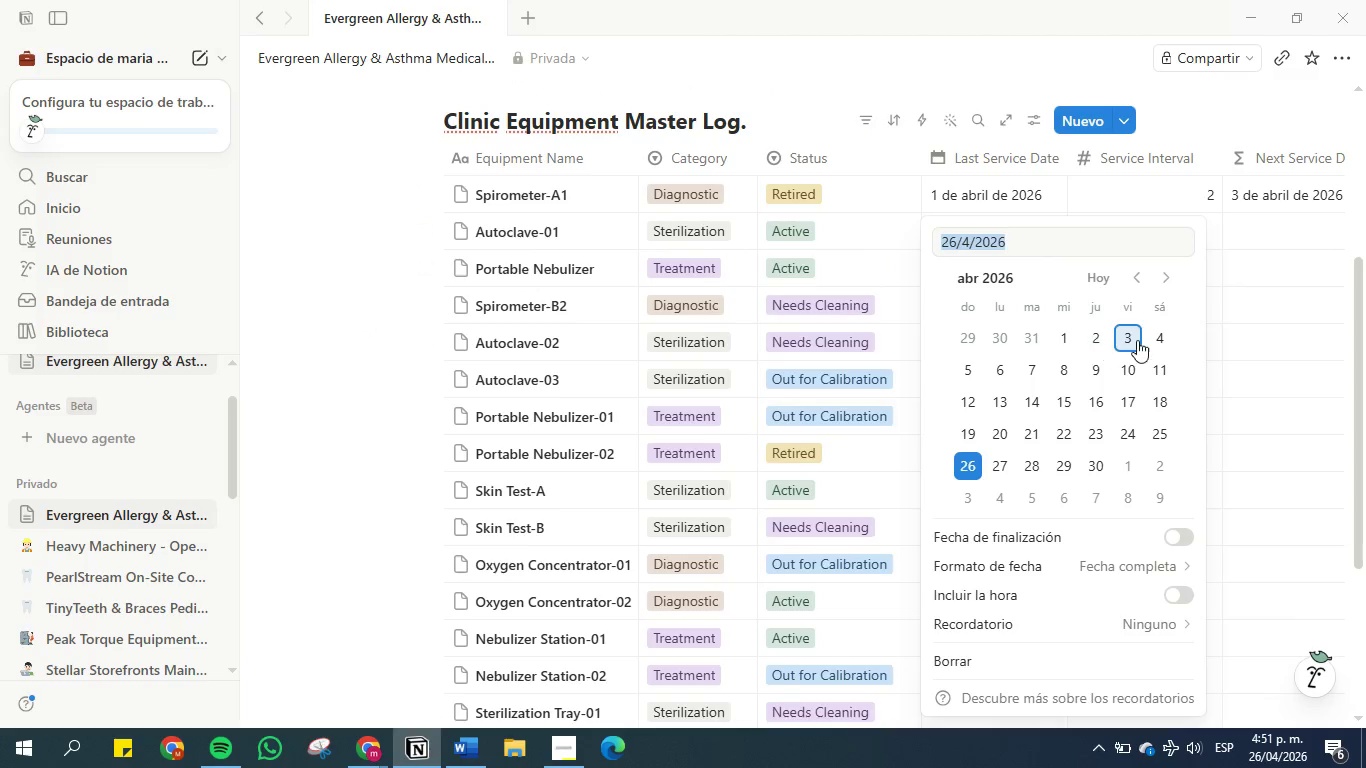 
left_click([1133, 341])
 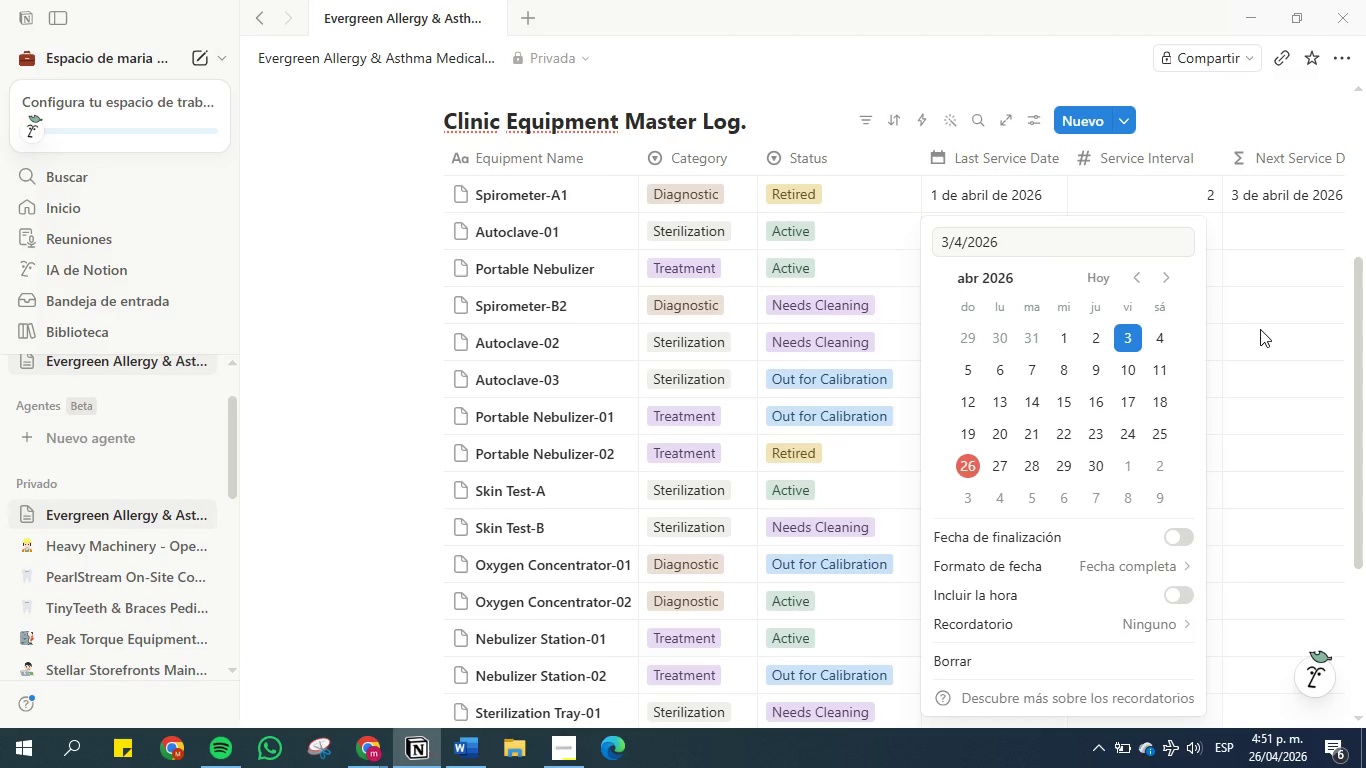 
left_click([1260, 329])
 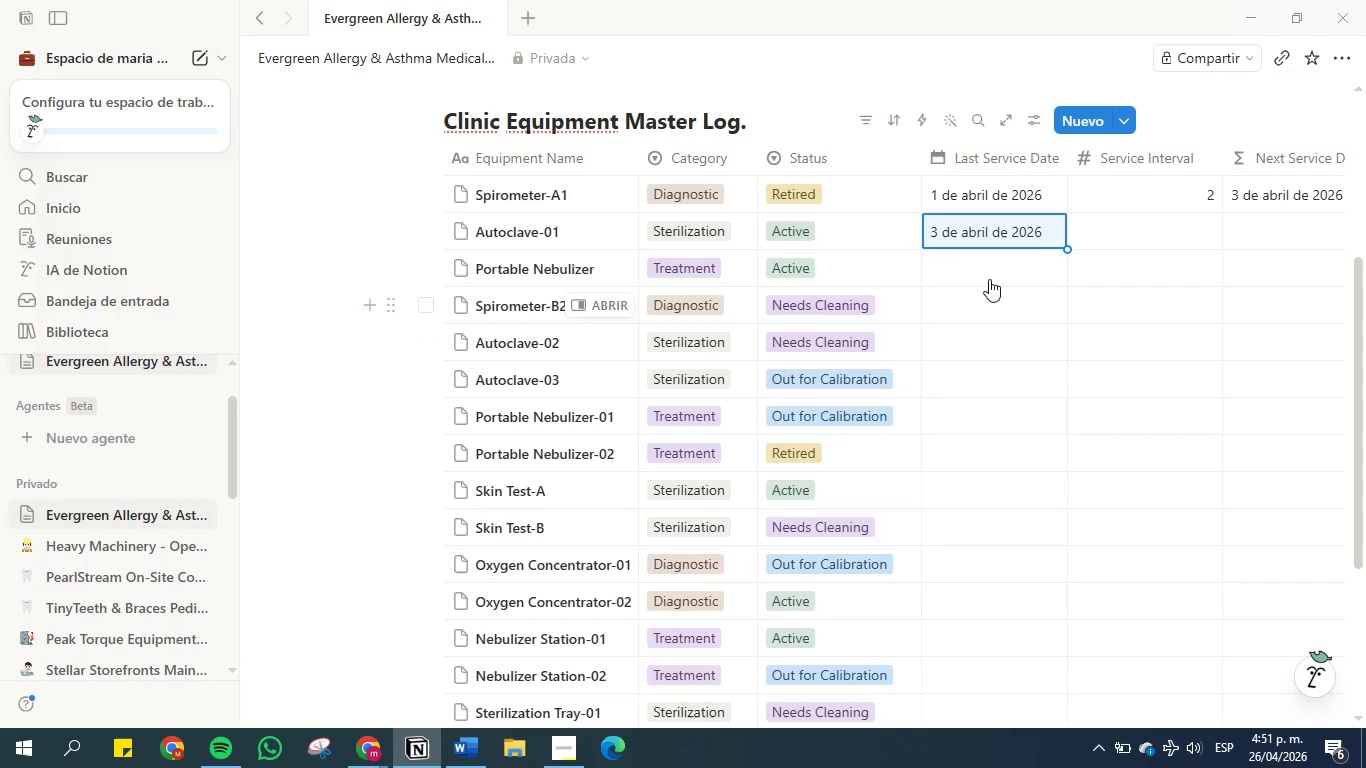 
left_click([974, 270])
 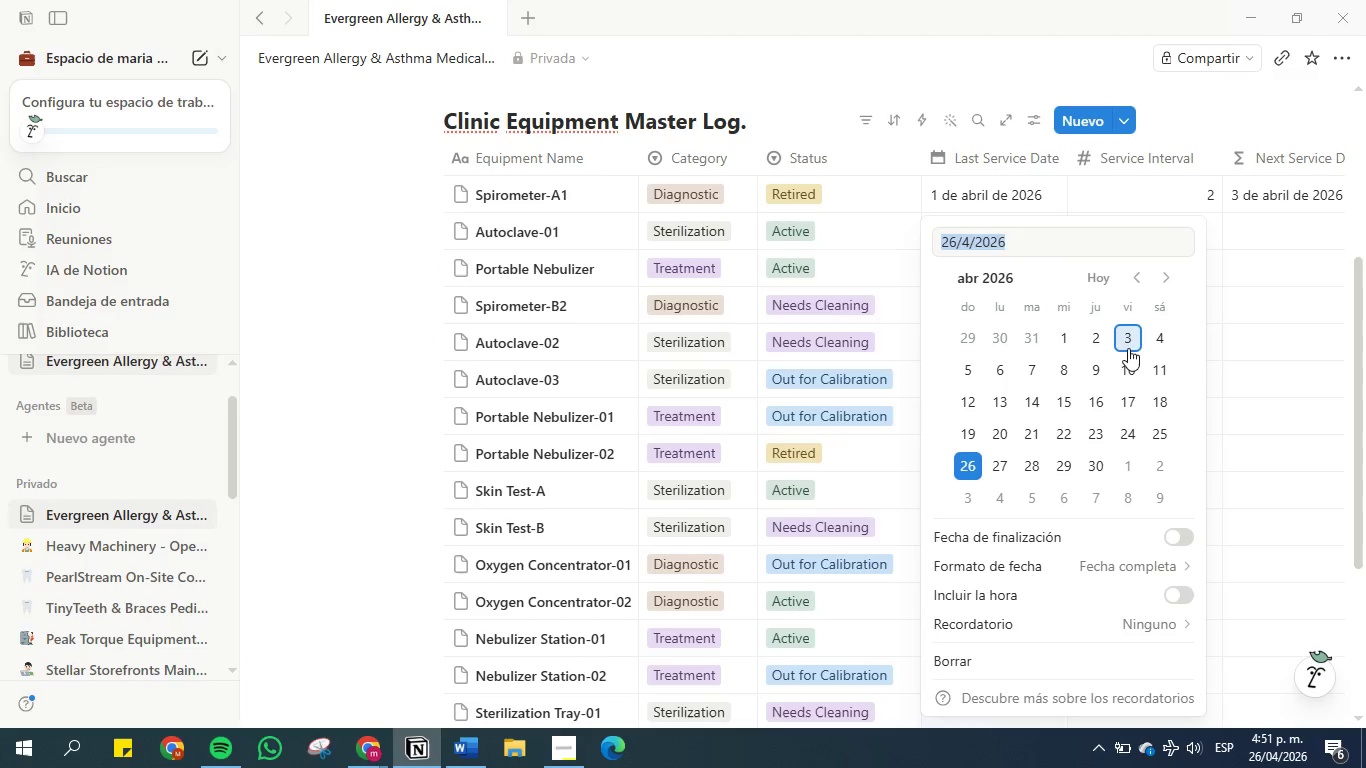 
left_click([1125, 344])
 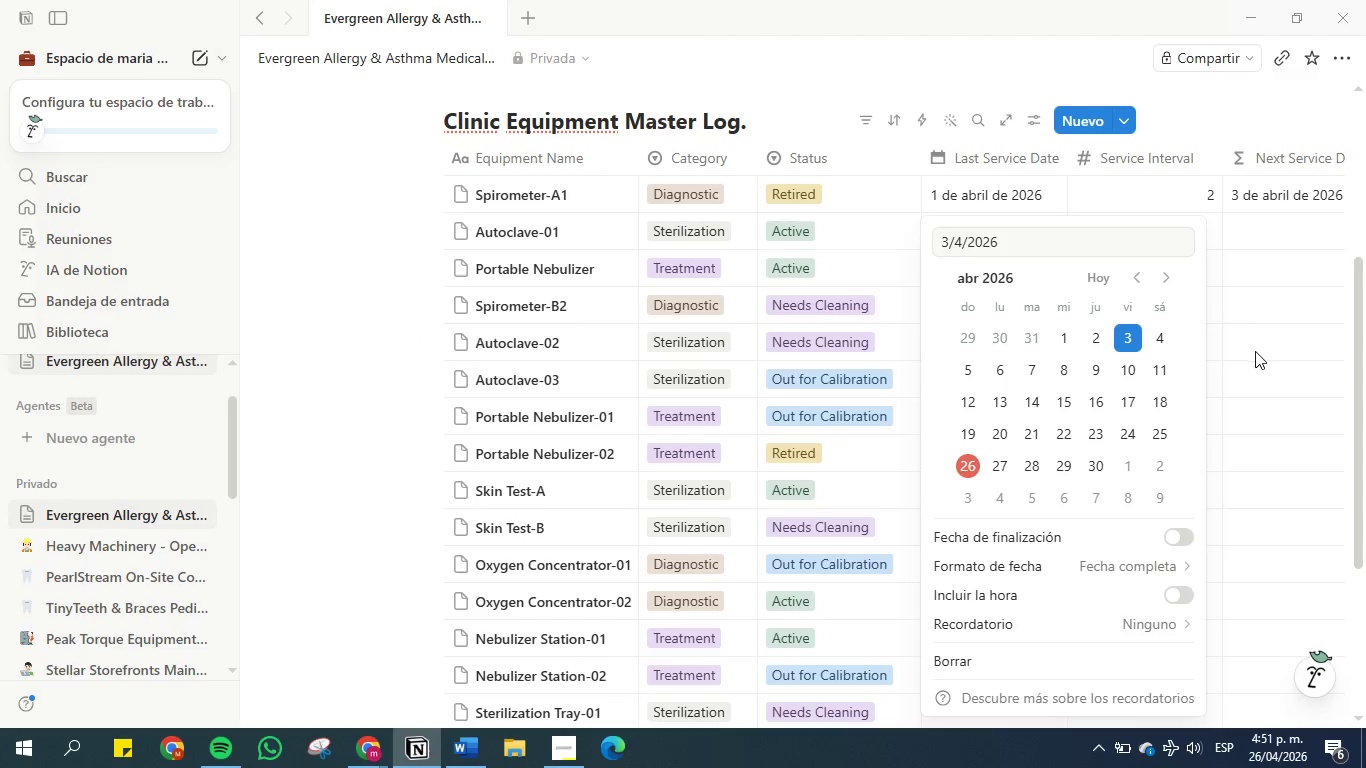 
left_click([1255, 351])
 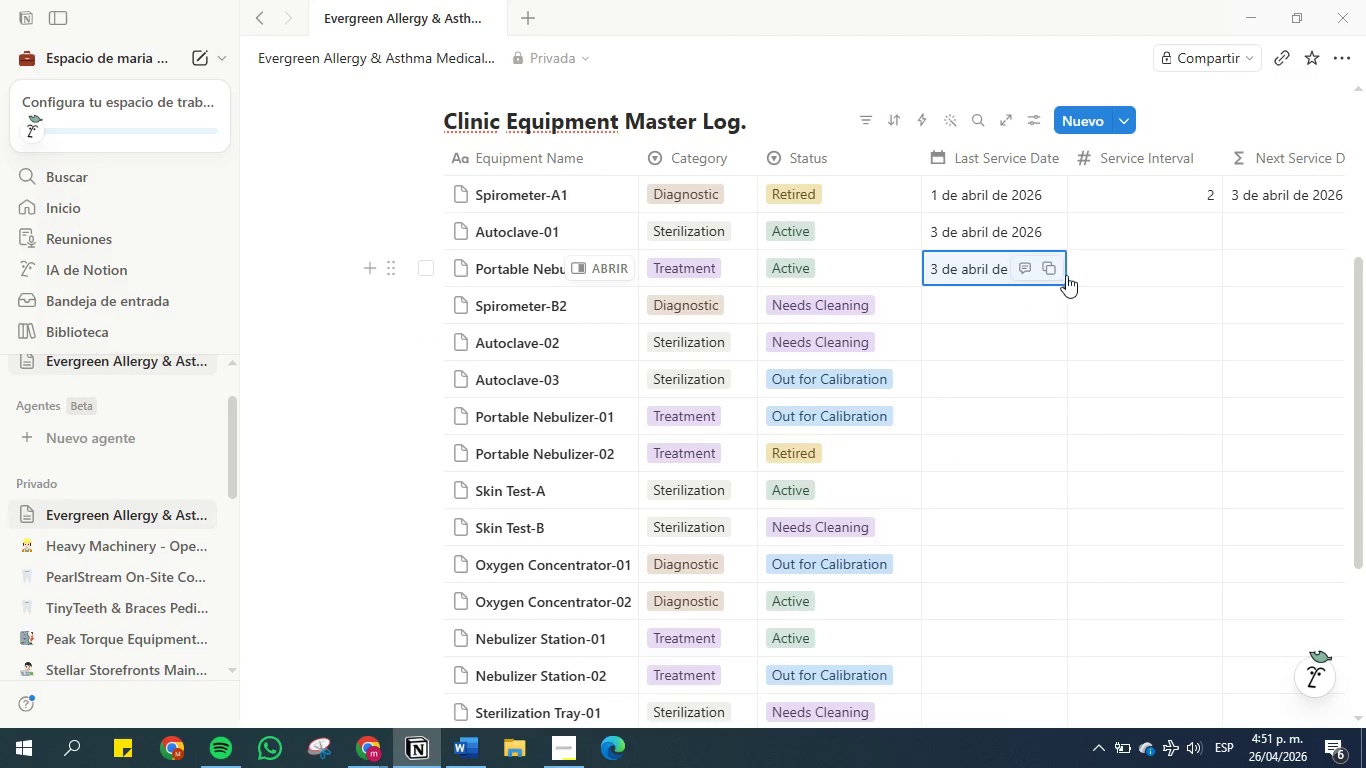 
left_click([1107, 227])
 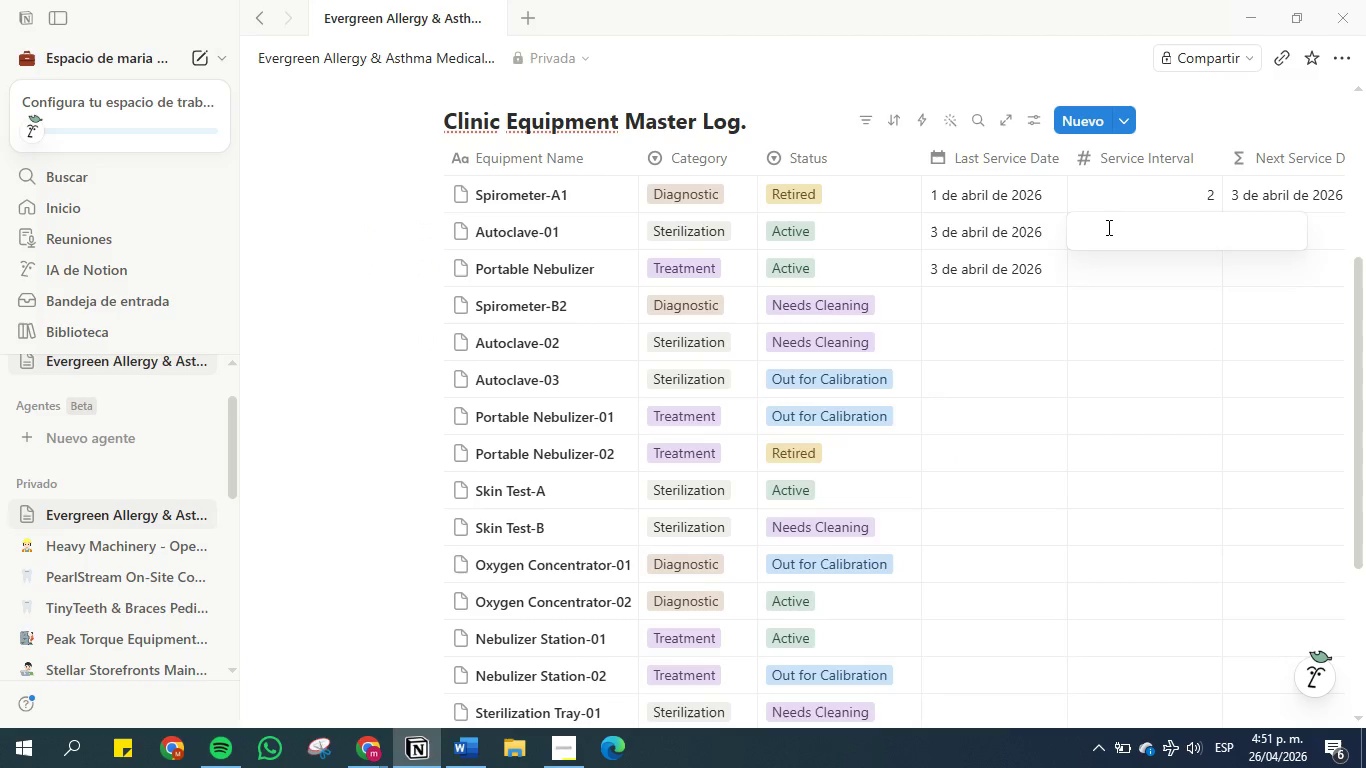 
type(30)
 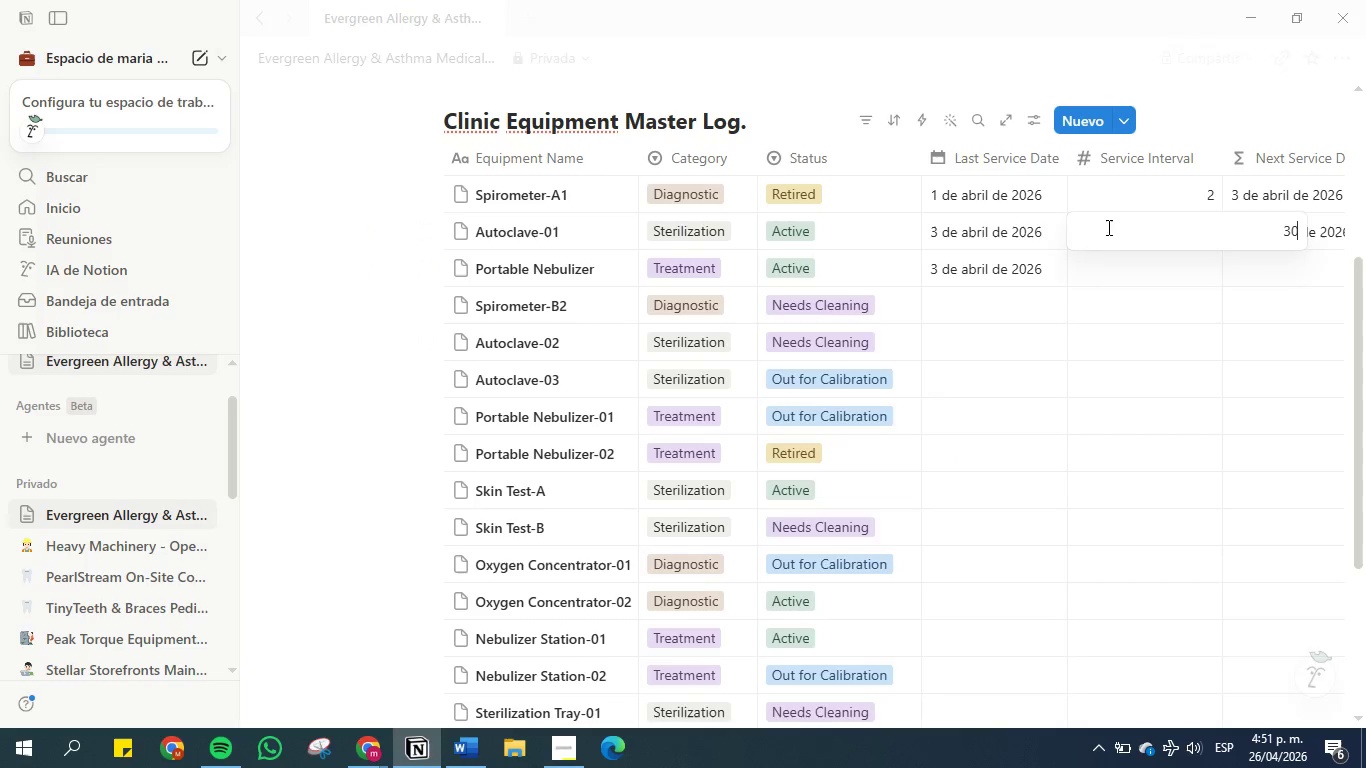 
key(Enter)
 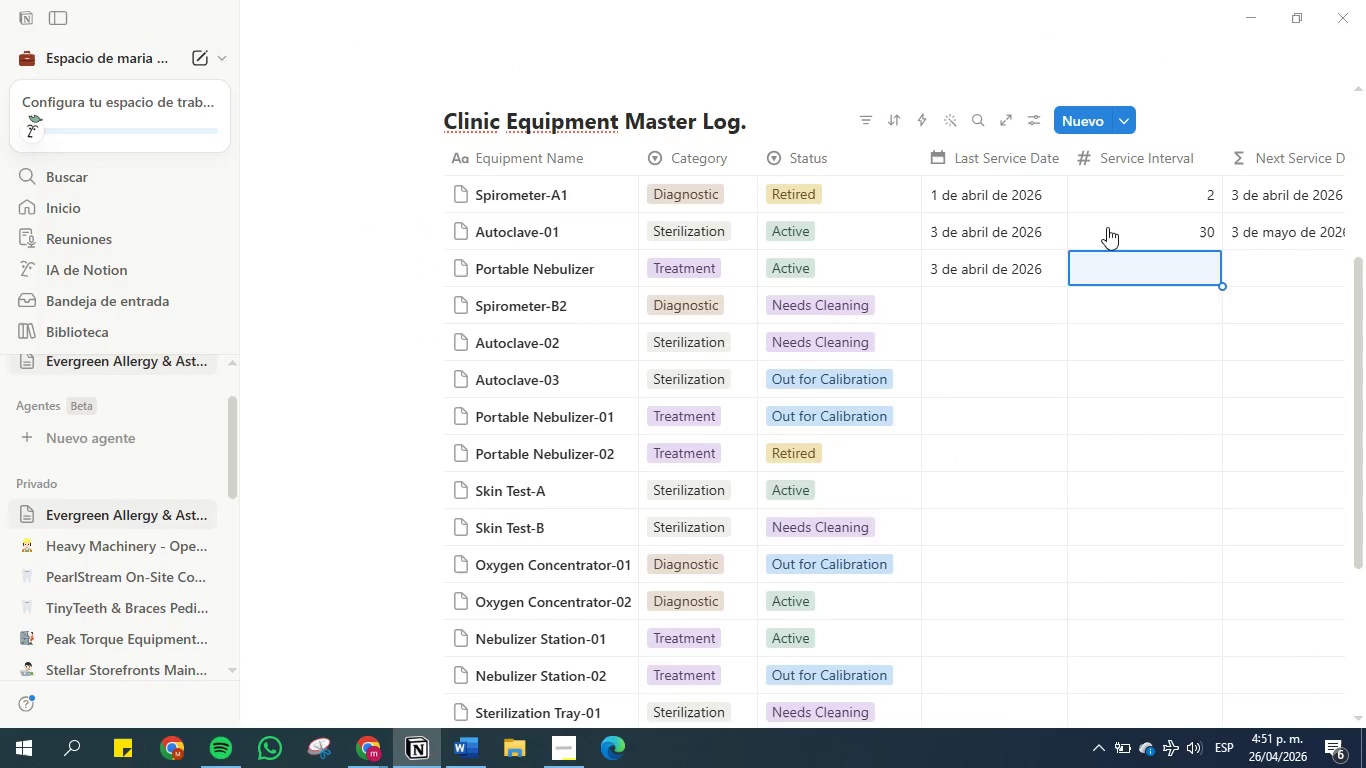 
type(30)
 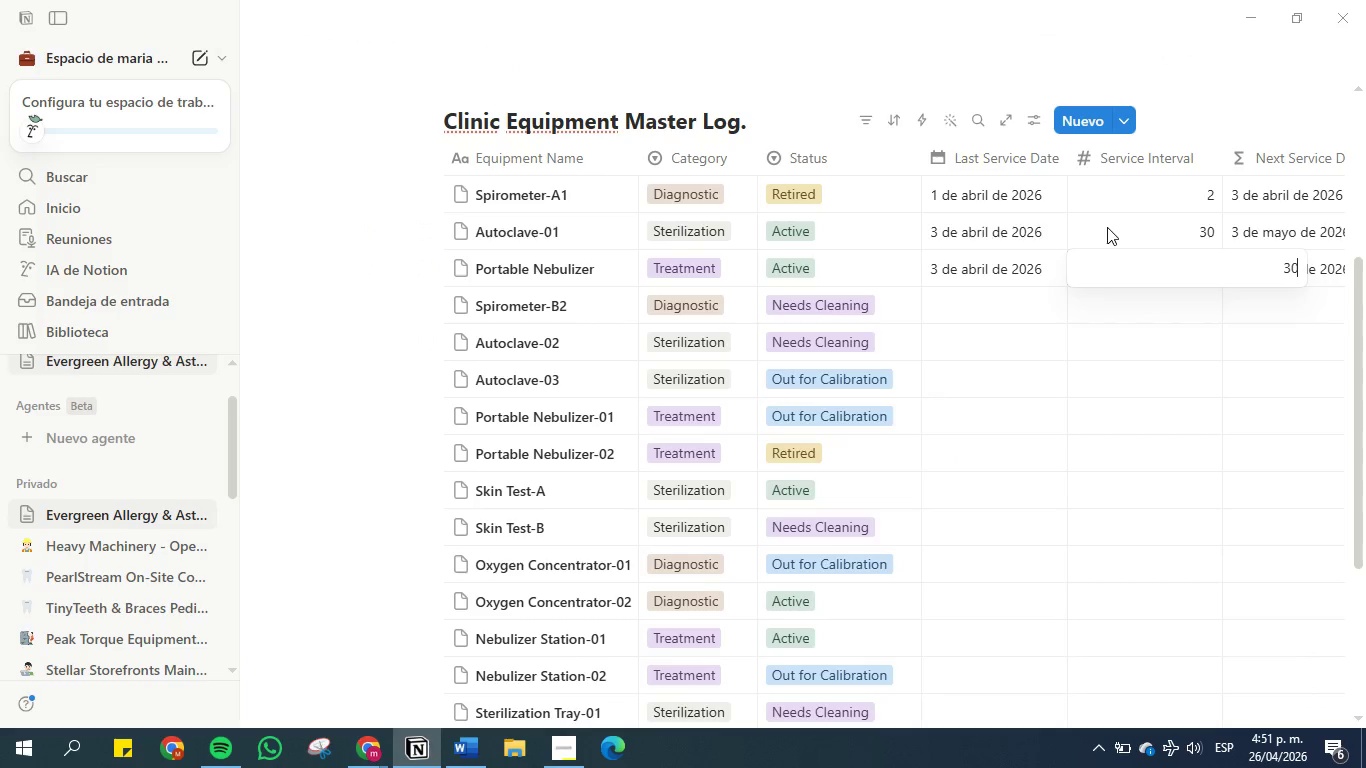 
key(Enter)
 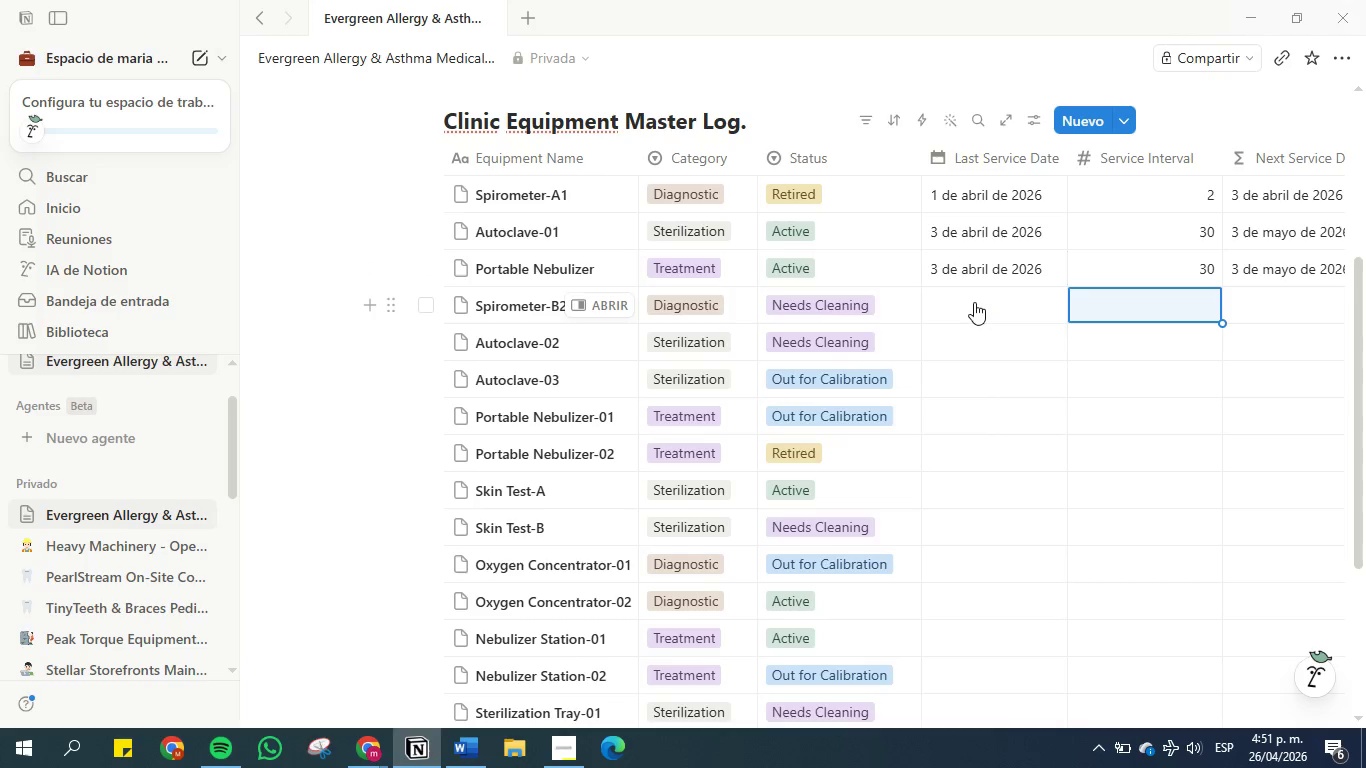 
left_click([974, 302])
 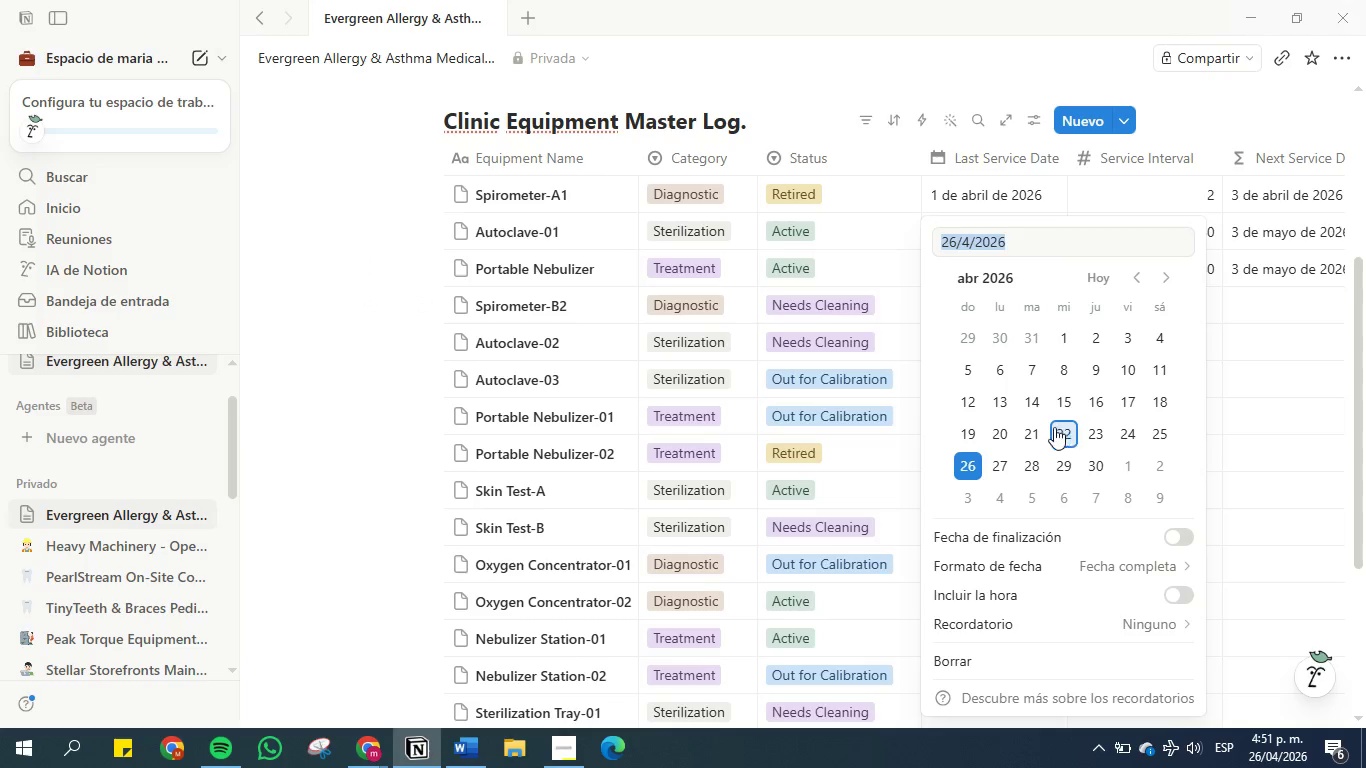 
left_click([997, 432])
 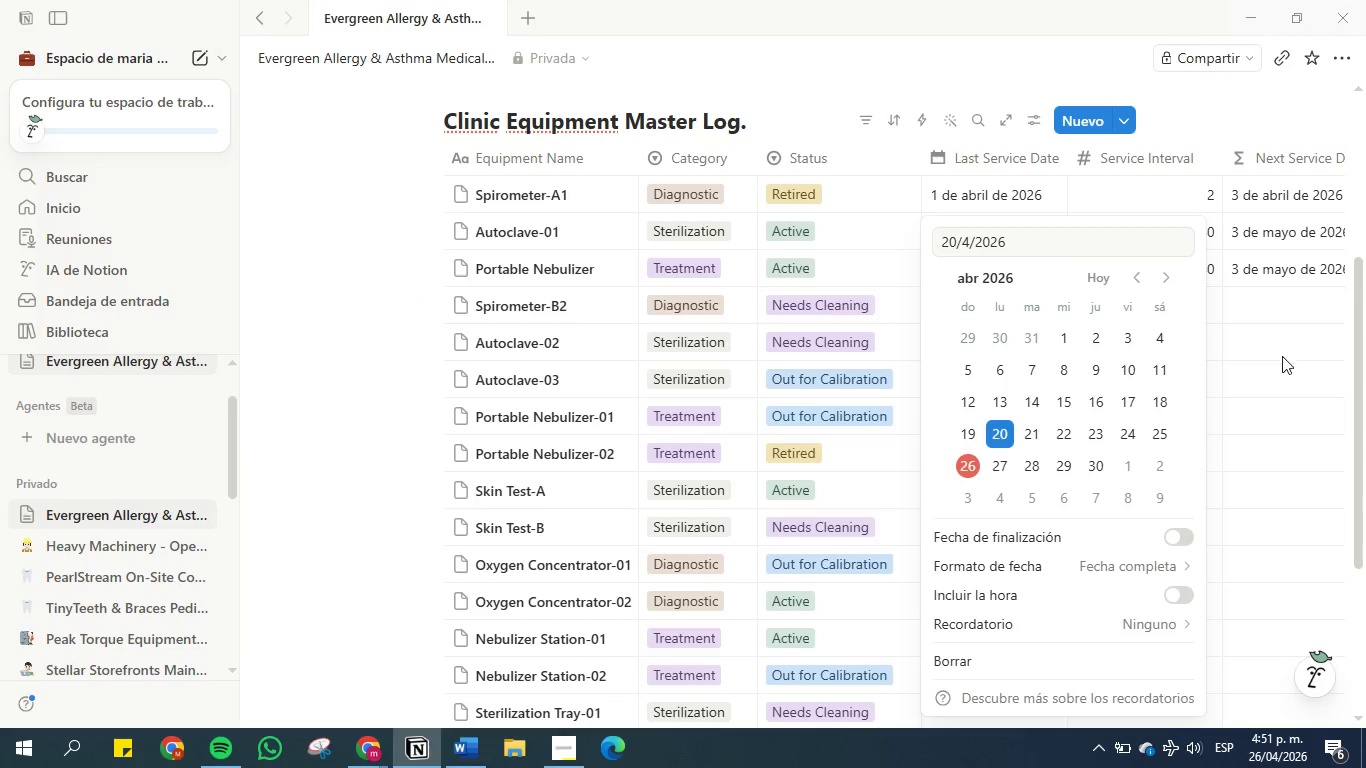 
left_click([1272, 361])
 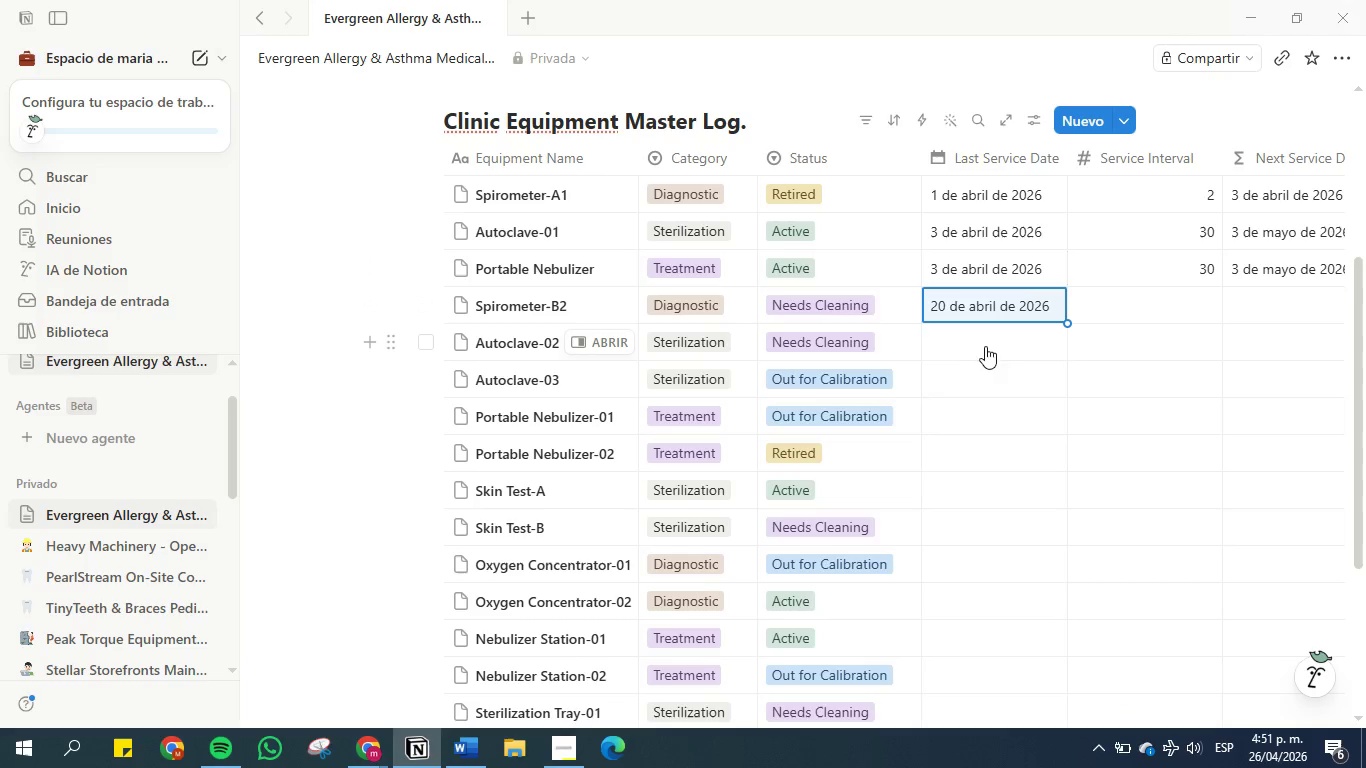 
left_click([972, 343])
 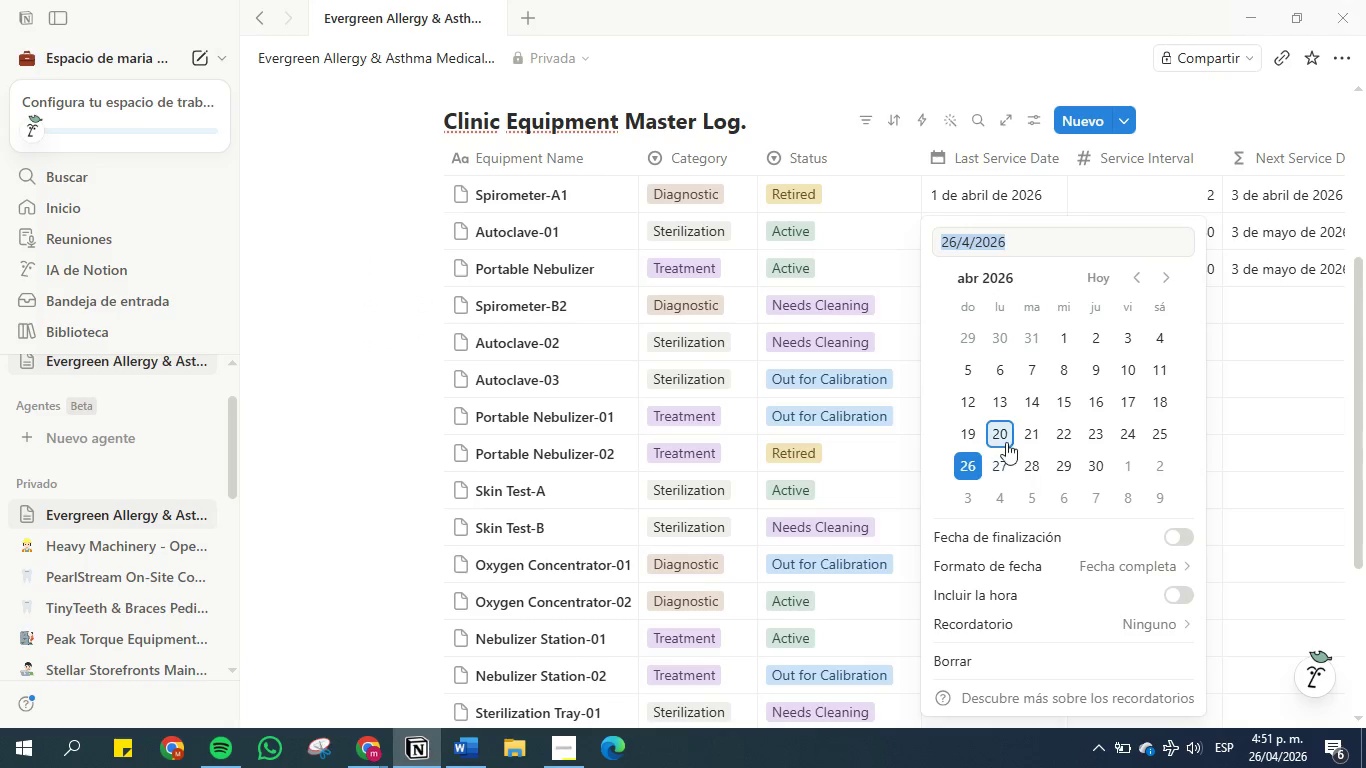 
left_click([993, 440])
 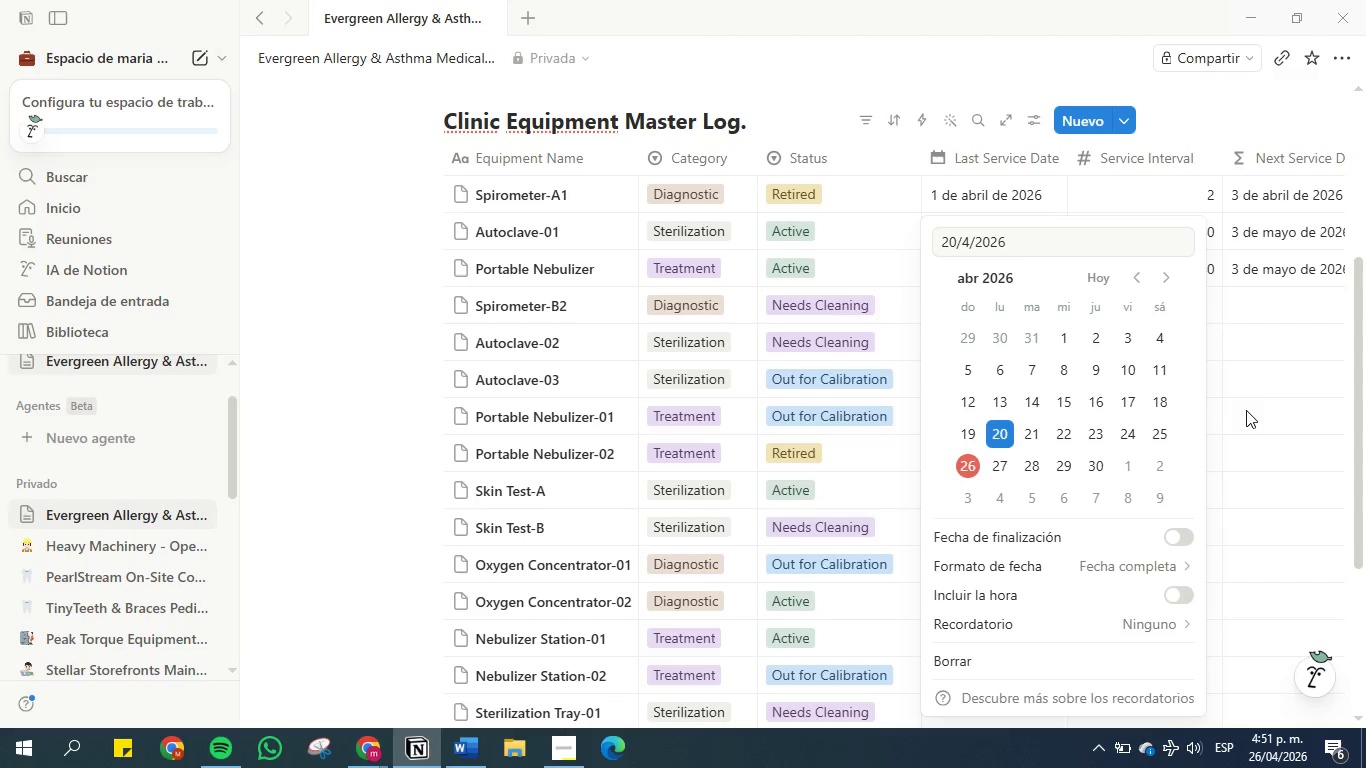 
left_click([1246, 410])
 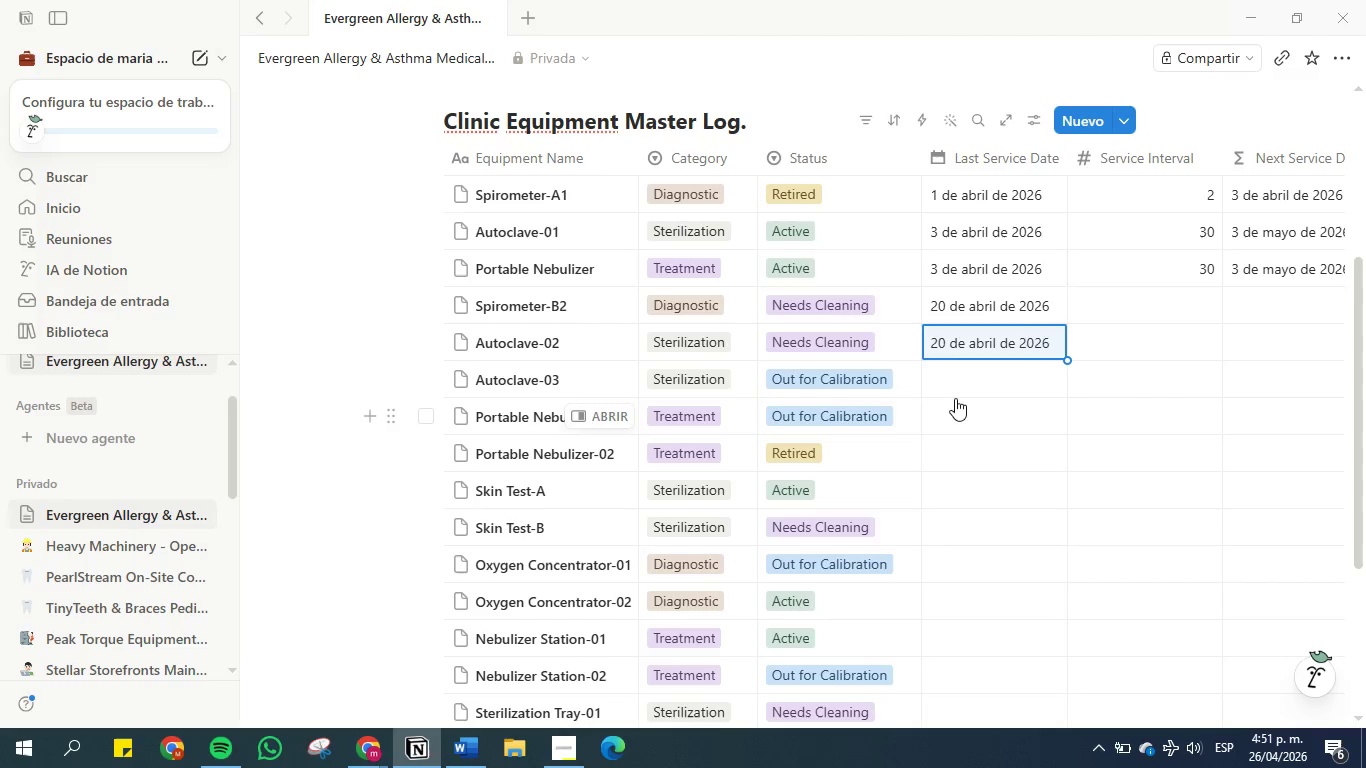 
left_click([944, 376])
 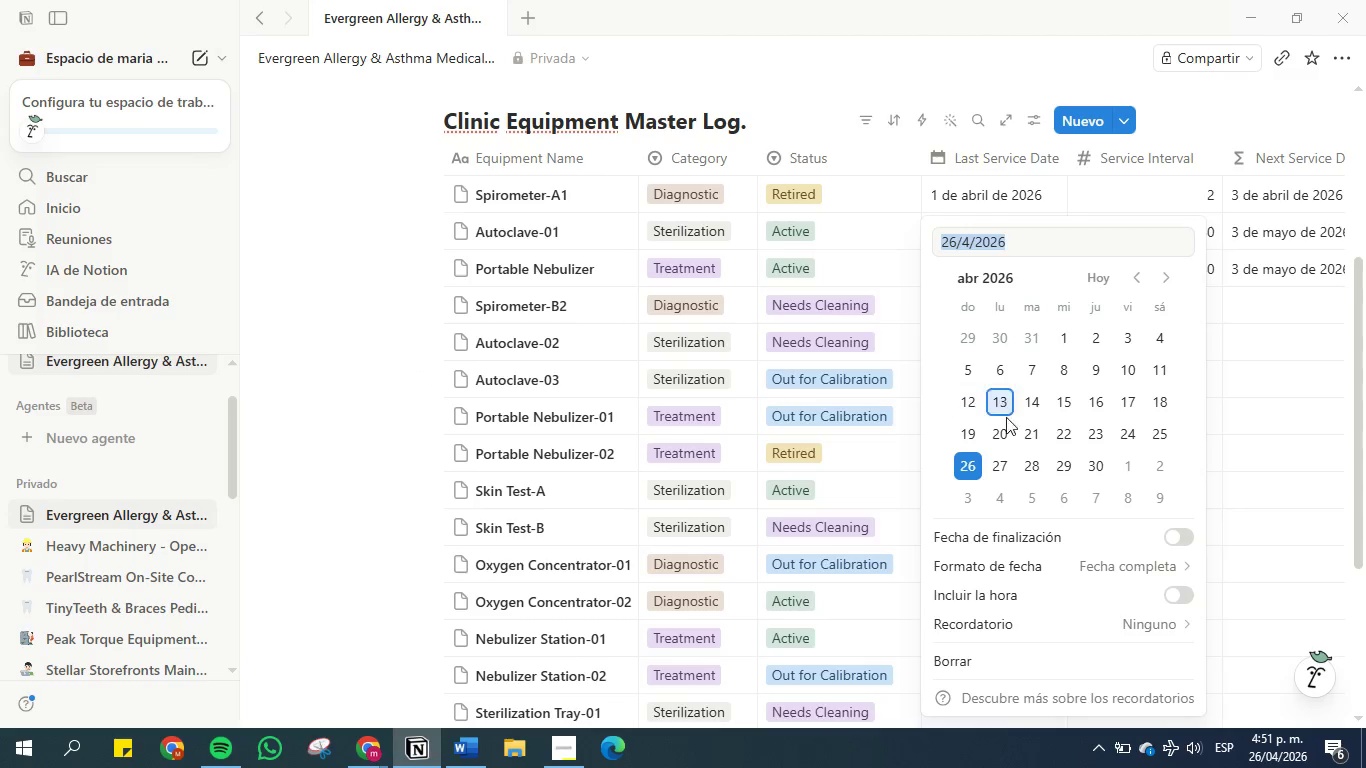 
left_click([1007, 435])
 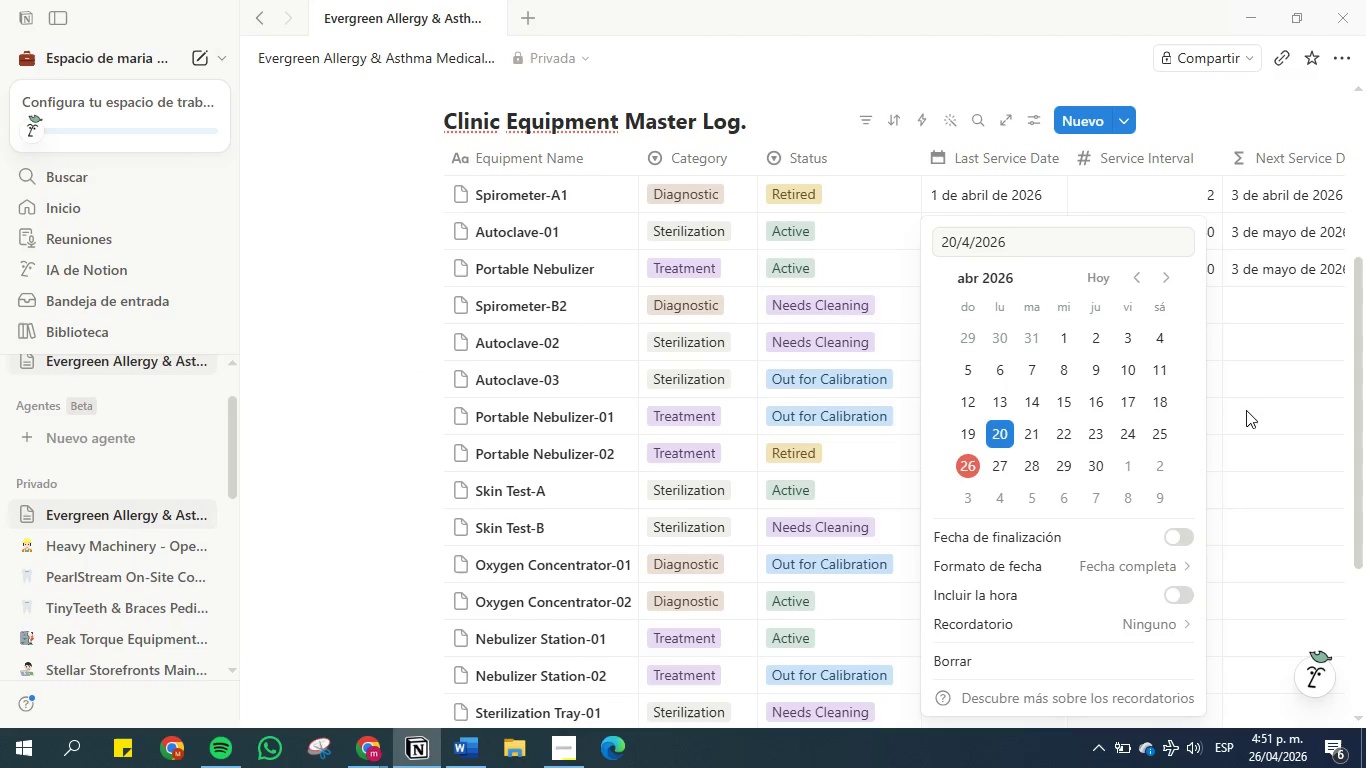 
left_click([1266, 405])
 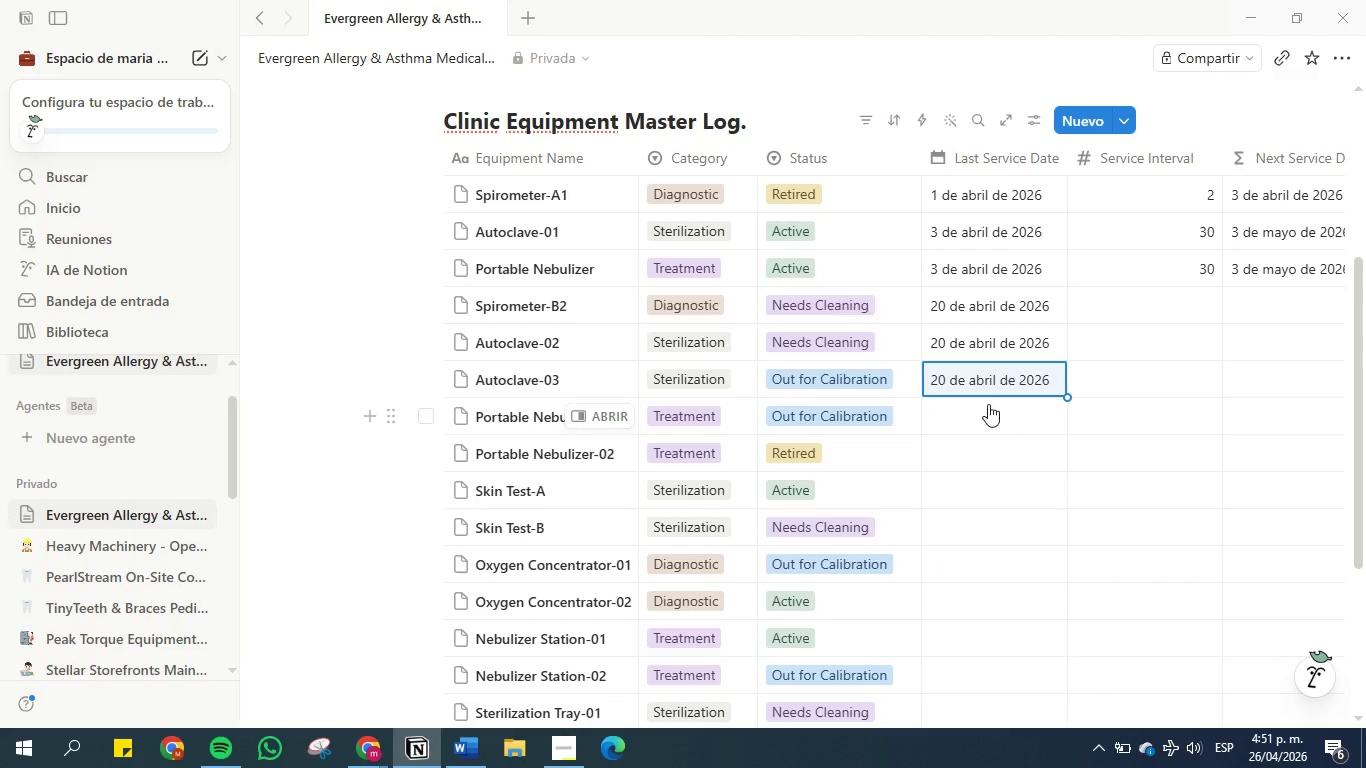 
left_click([981, 411])
 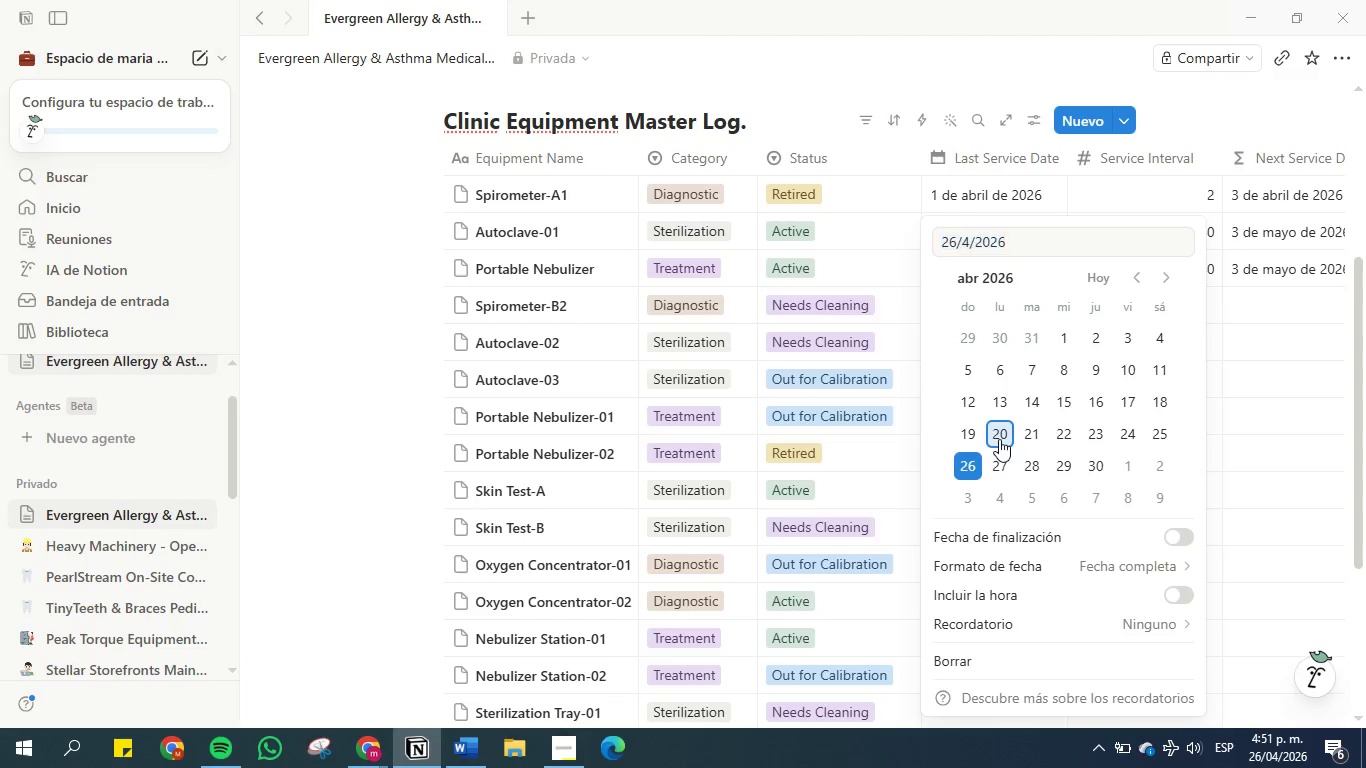 
double_click([1258, 410])
 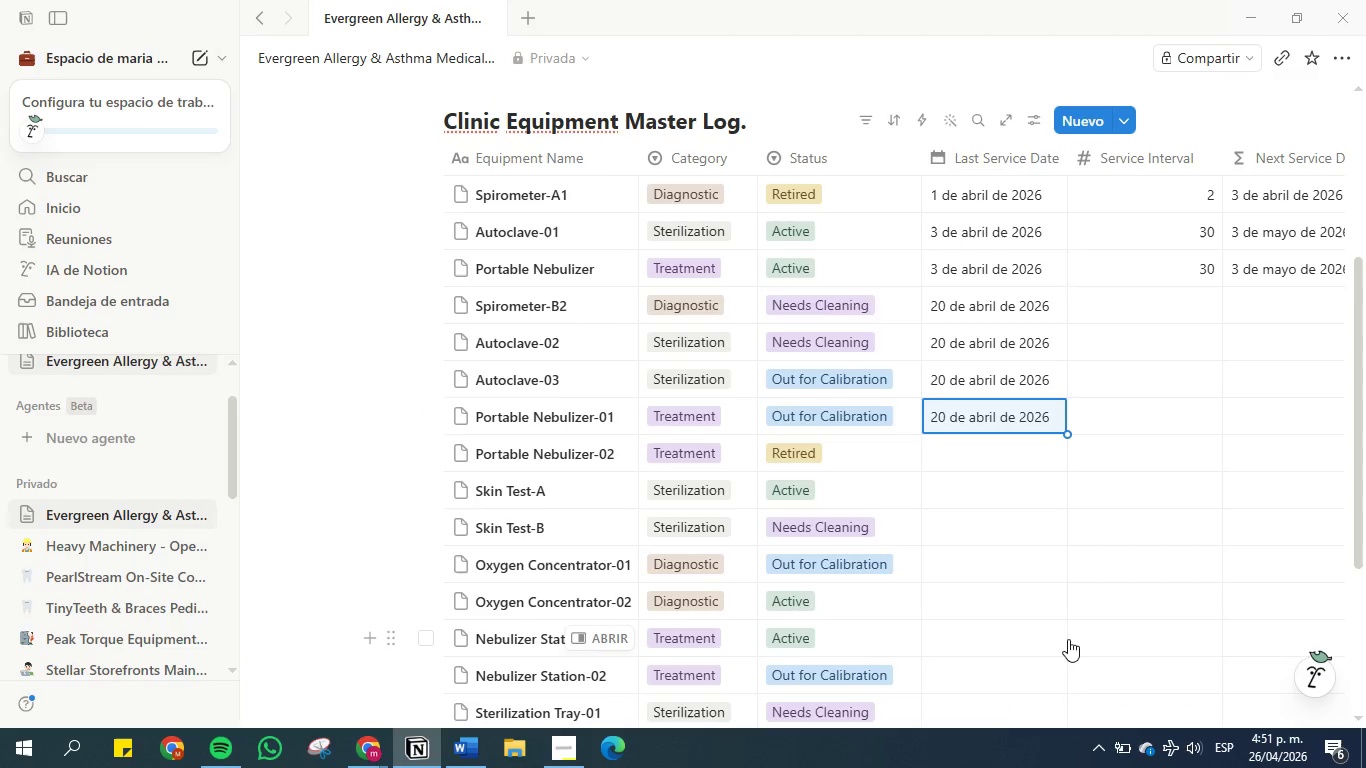 
scroll: coordinate [705, 445], scroll_direction: down, amount: 2.0
 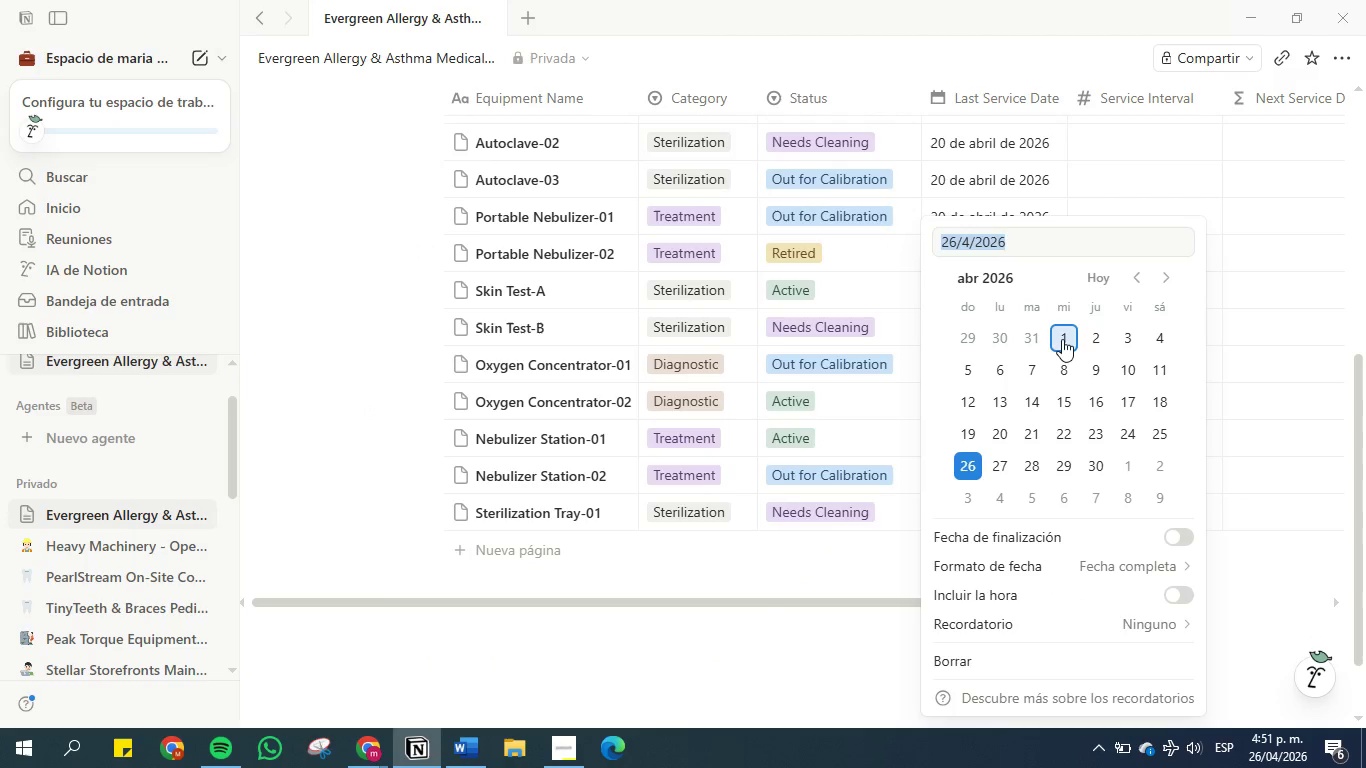 
double_click([1264, 305])
 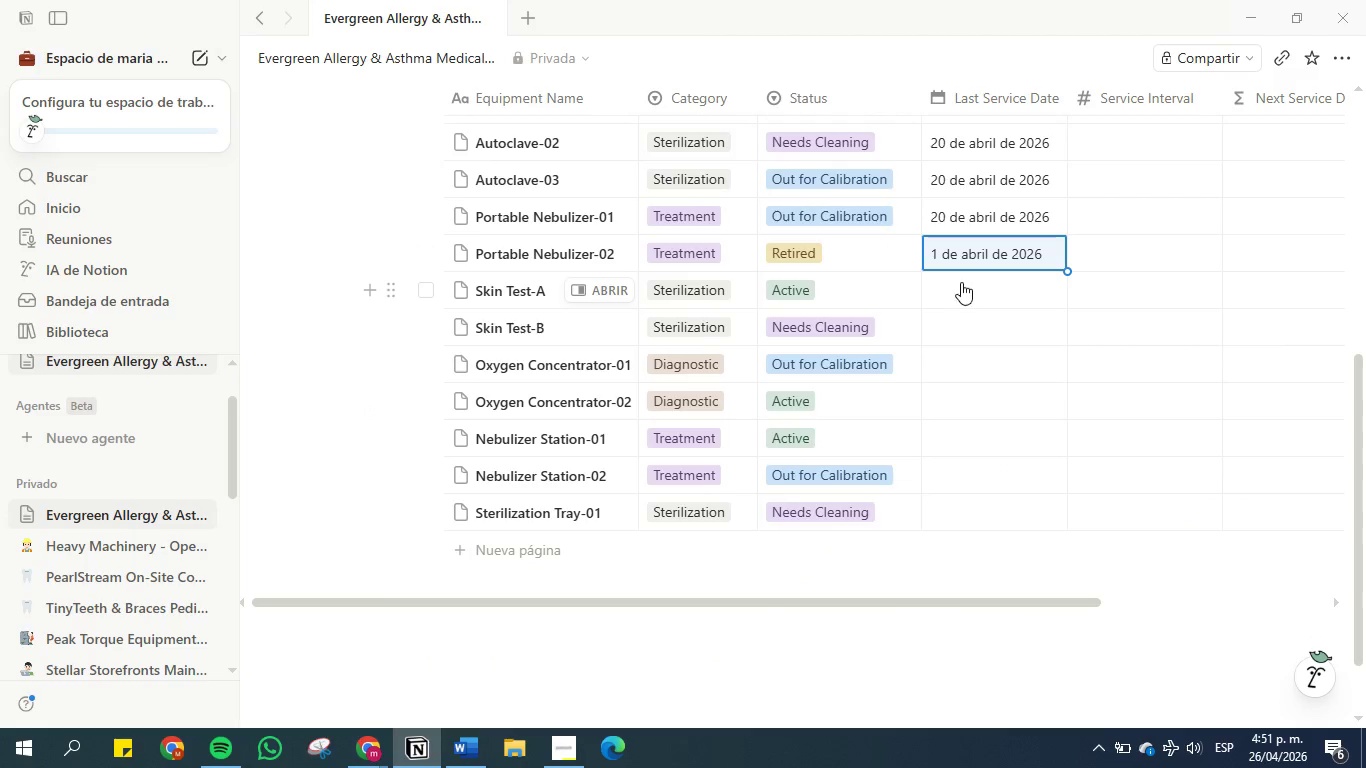 
left_click([963, 282])
 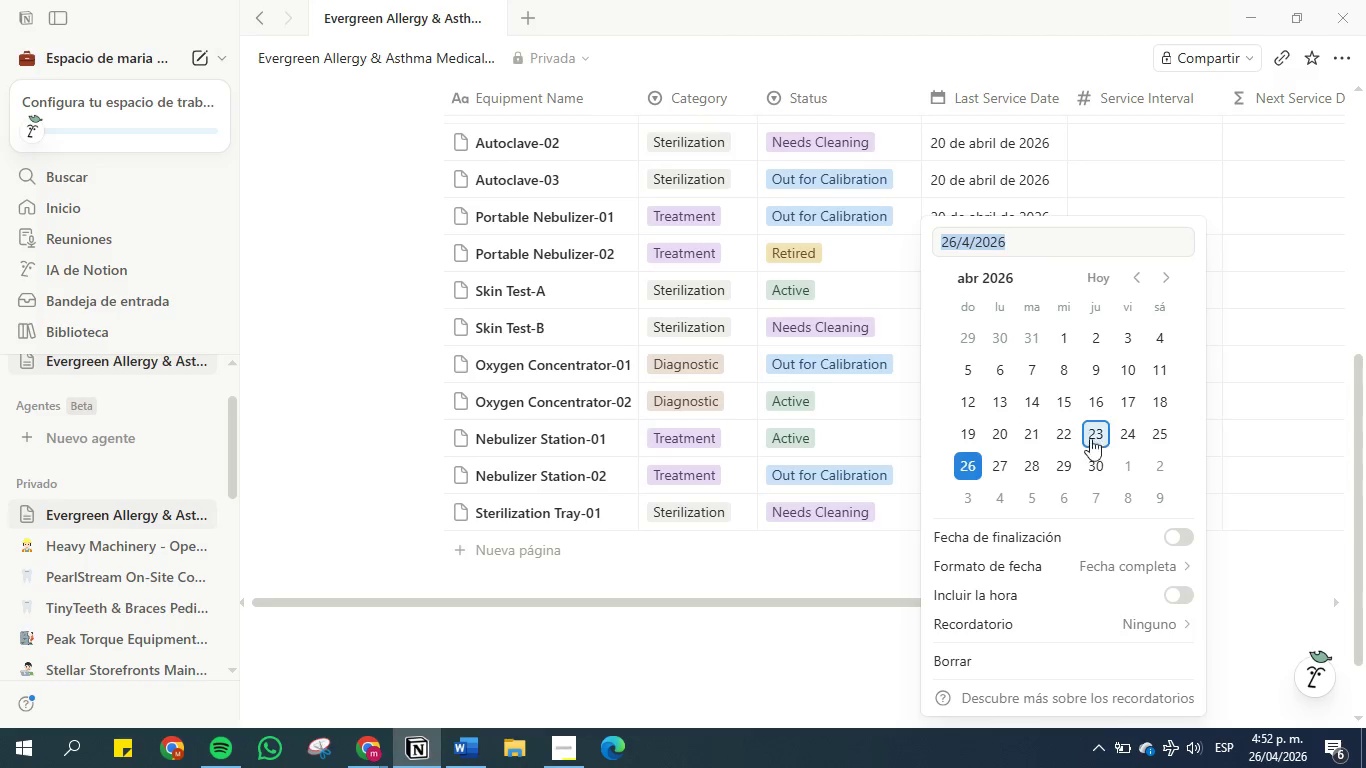 
left_click([1118, 437])
 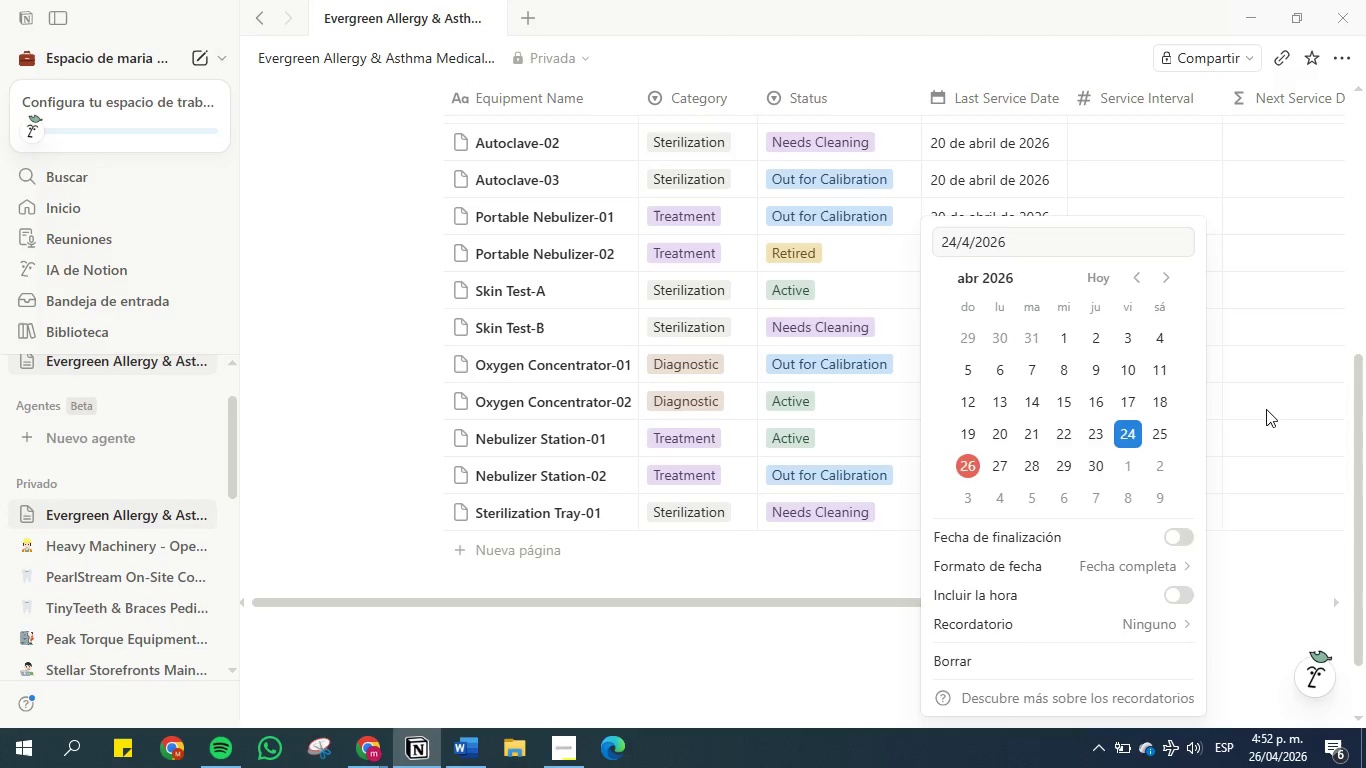 
left_click([1266, 409])
 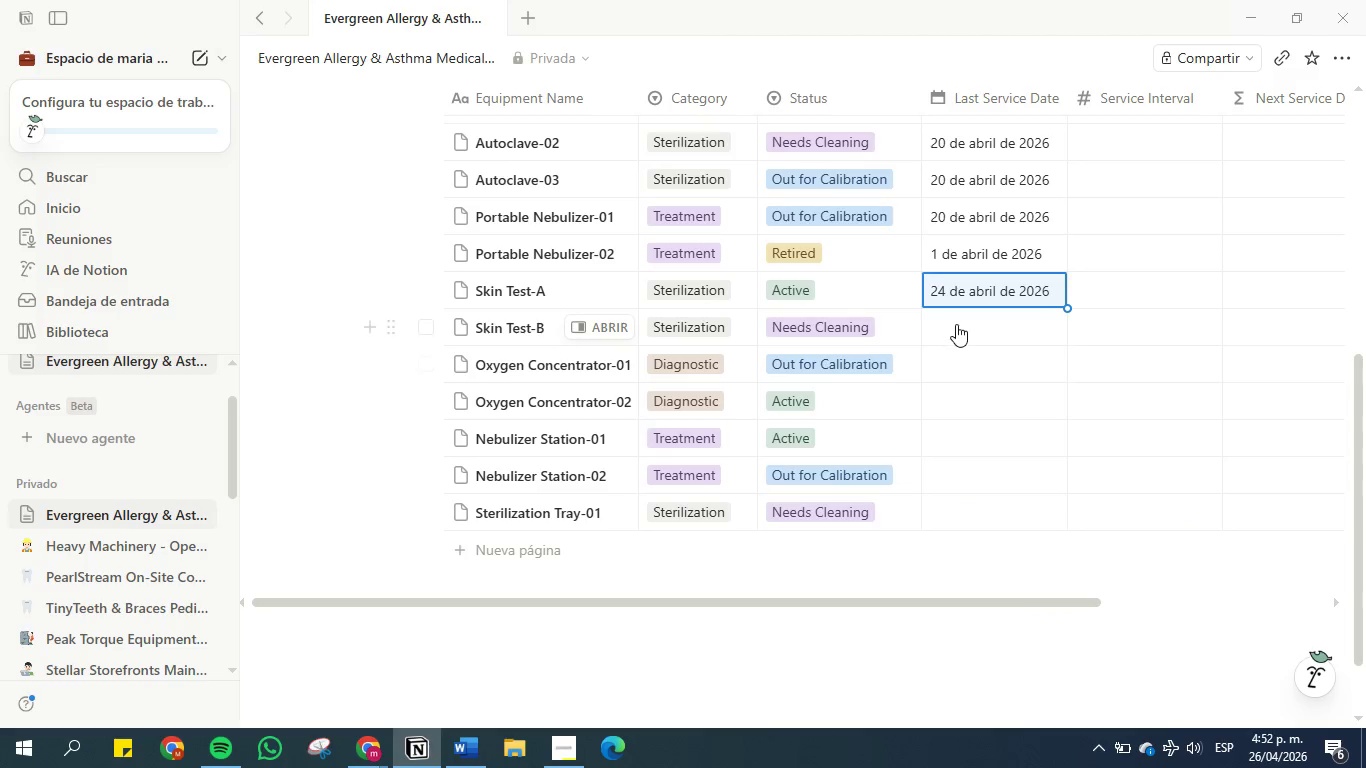 
left_click([957, 321])
 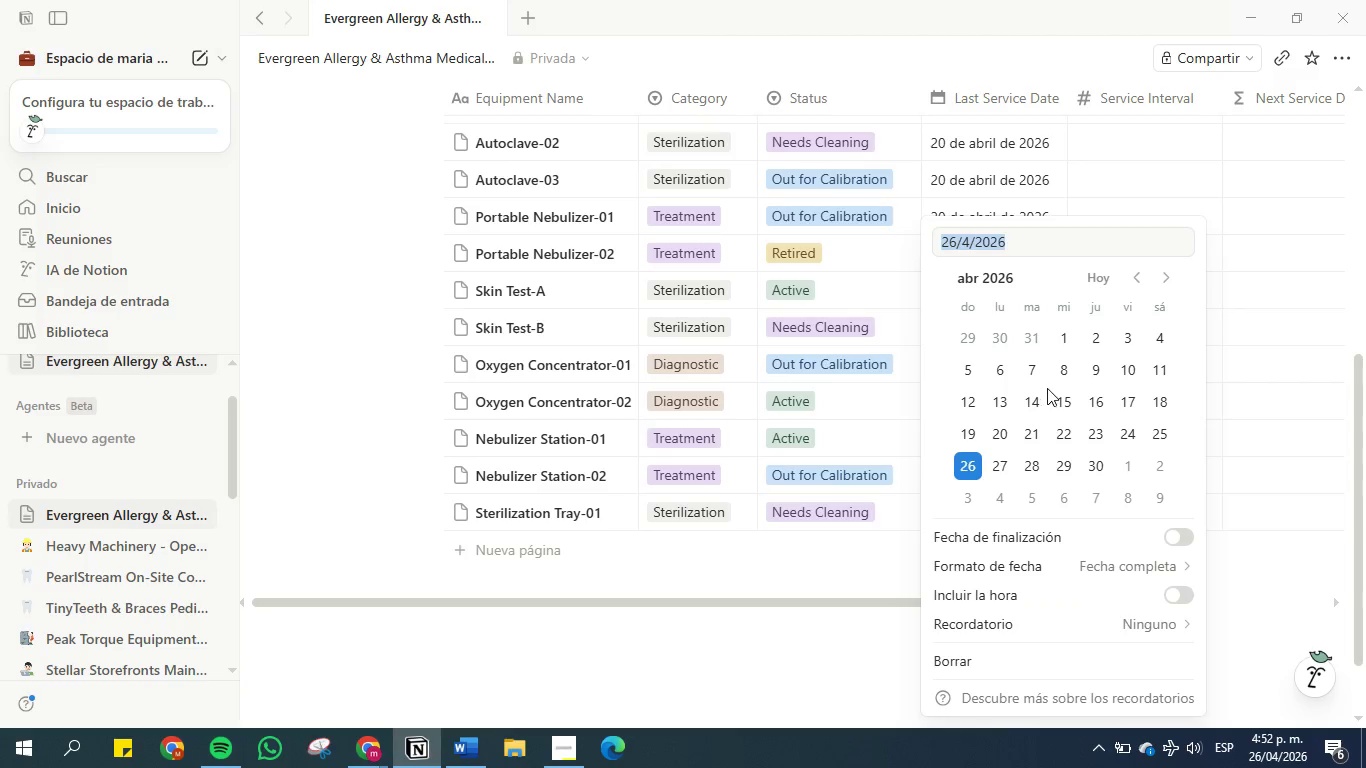 
left_click([1057, 433])
 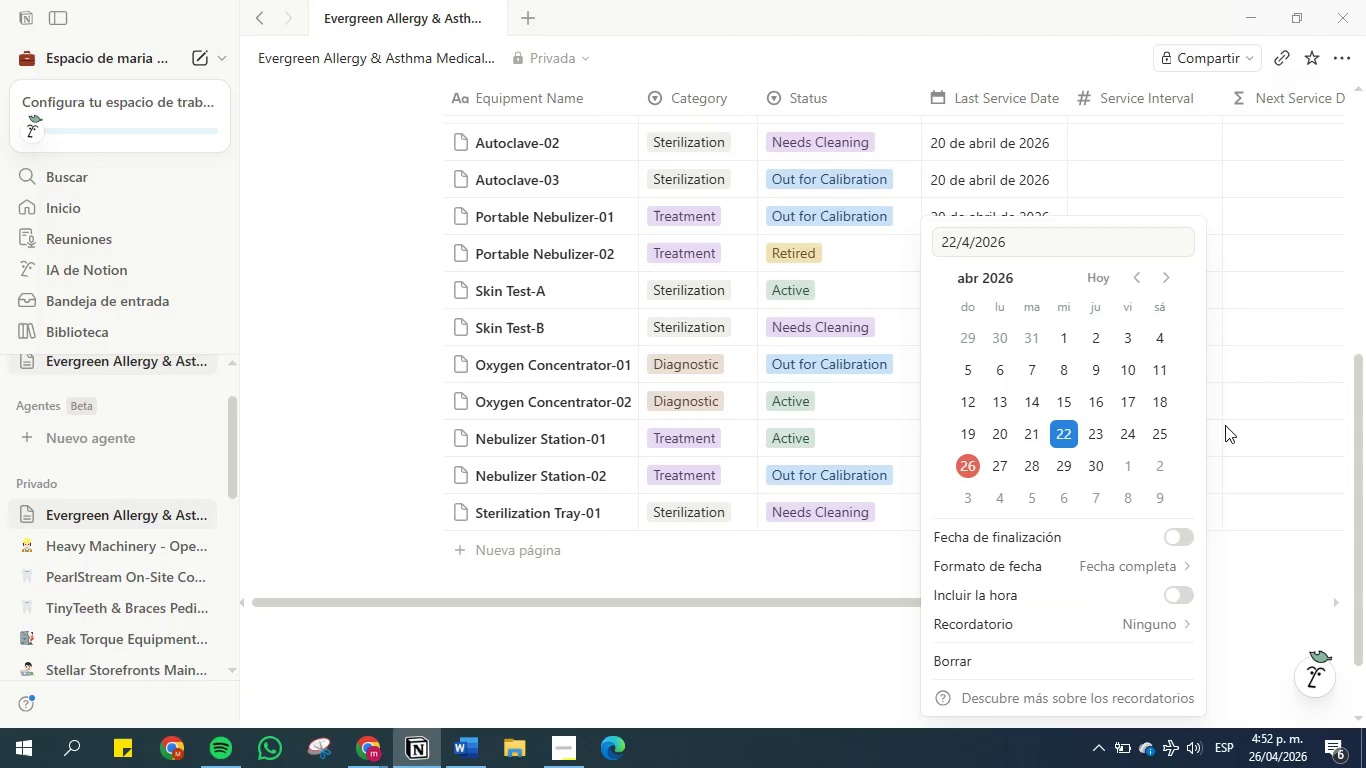 
left_click([1230, 425])
 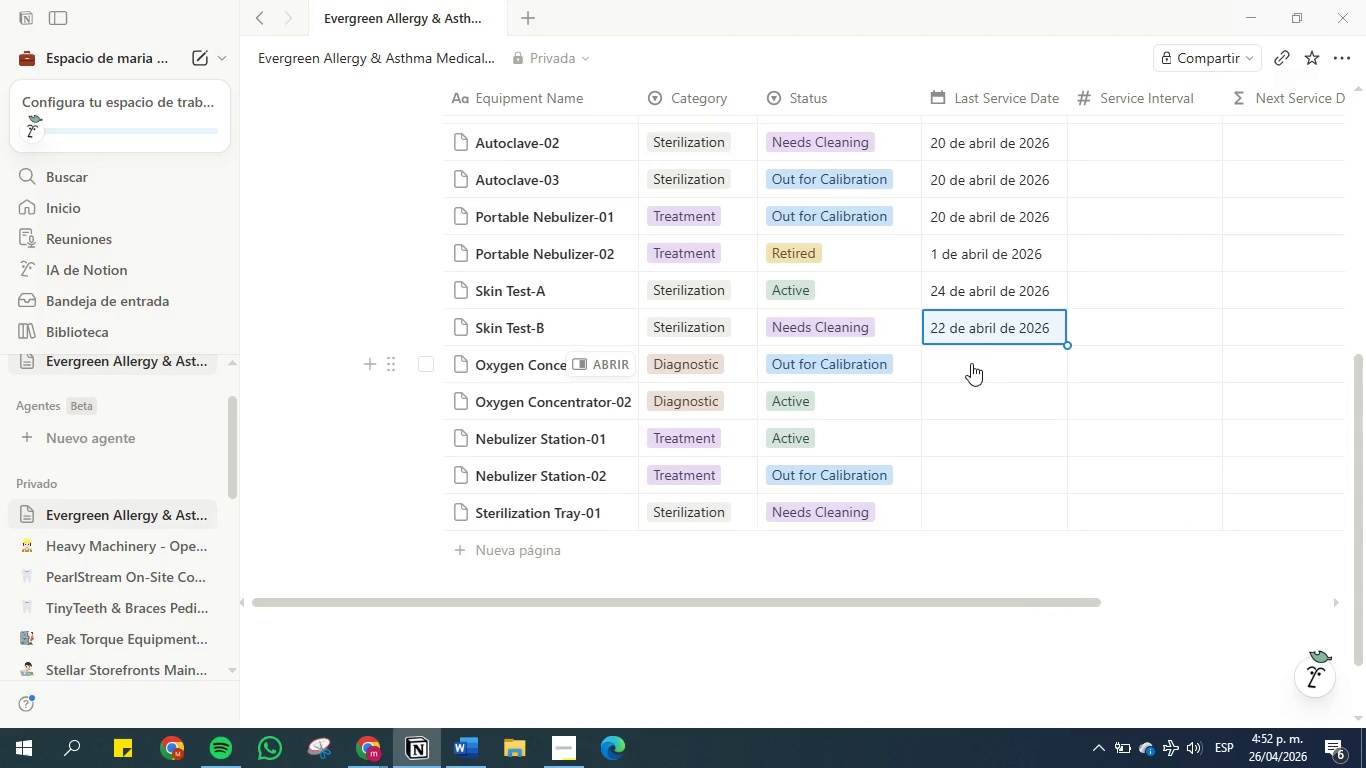 
left_click([971, 363])
 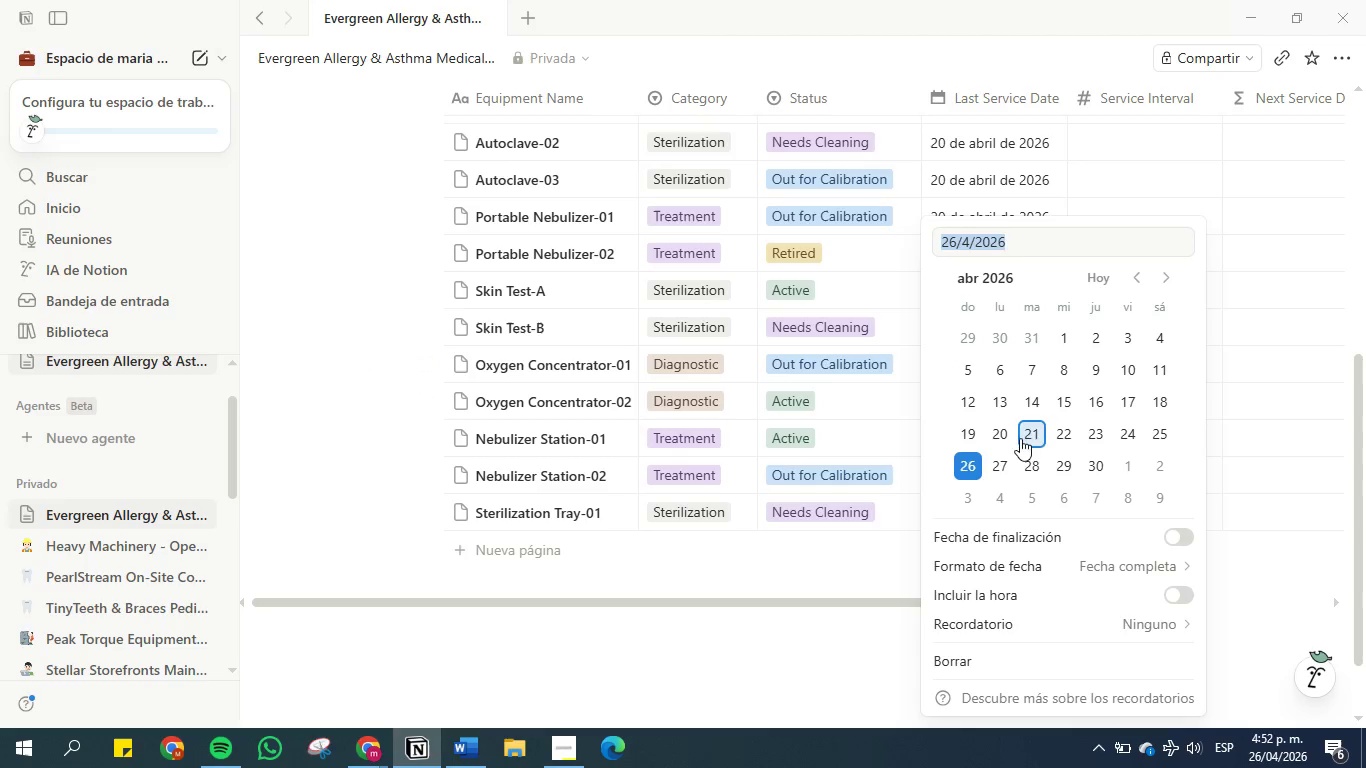 
left_click([1000, 435])
 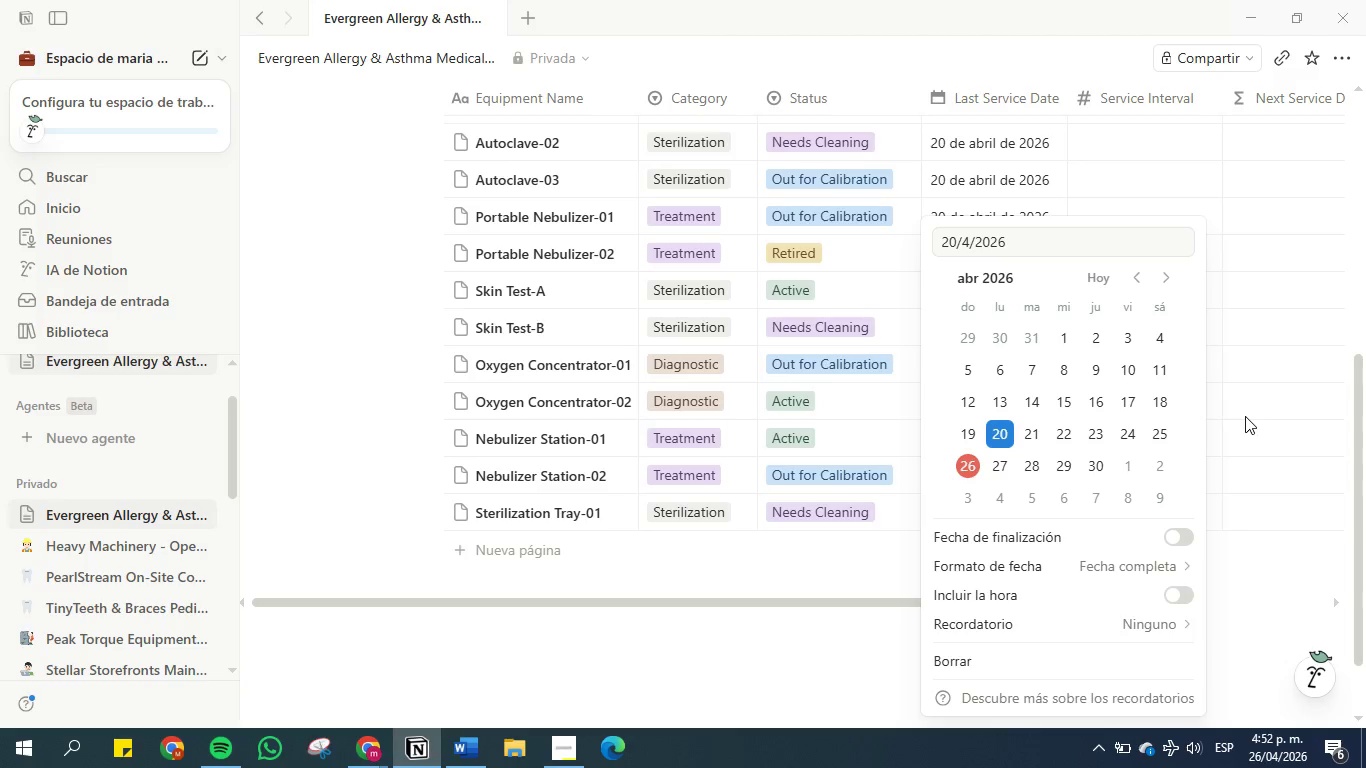 
left_click([1250, 416])
 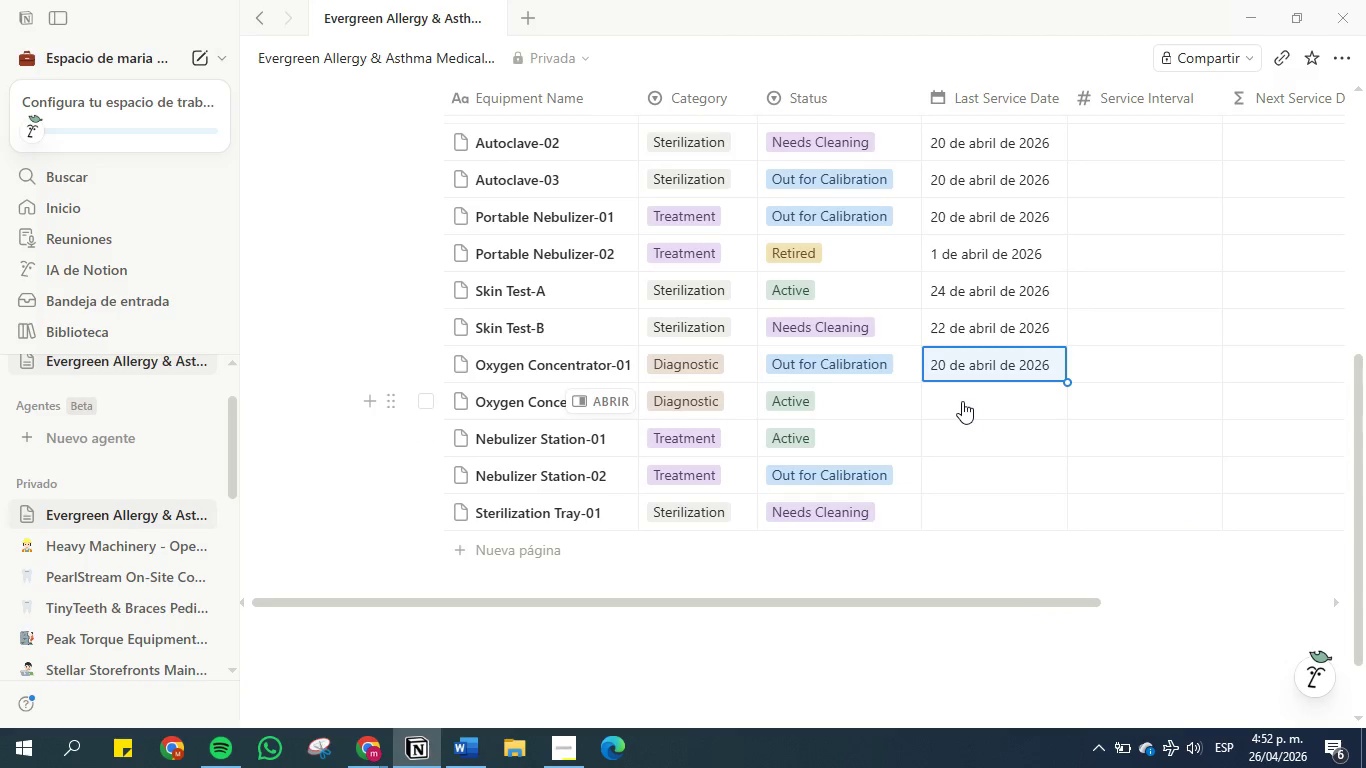 
left_click([962, 401])
 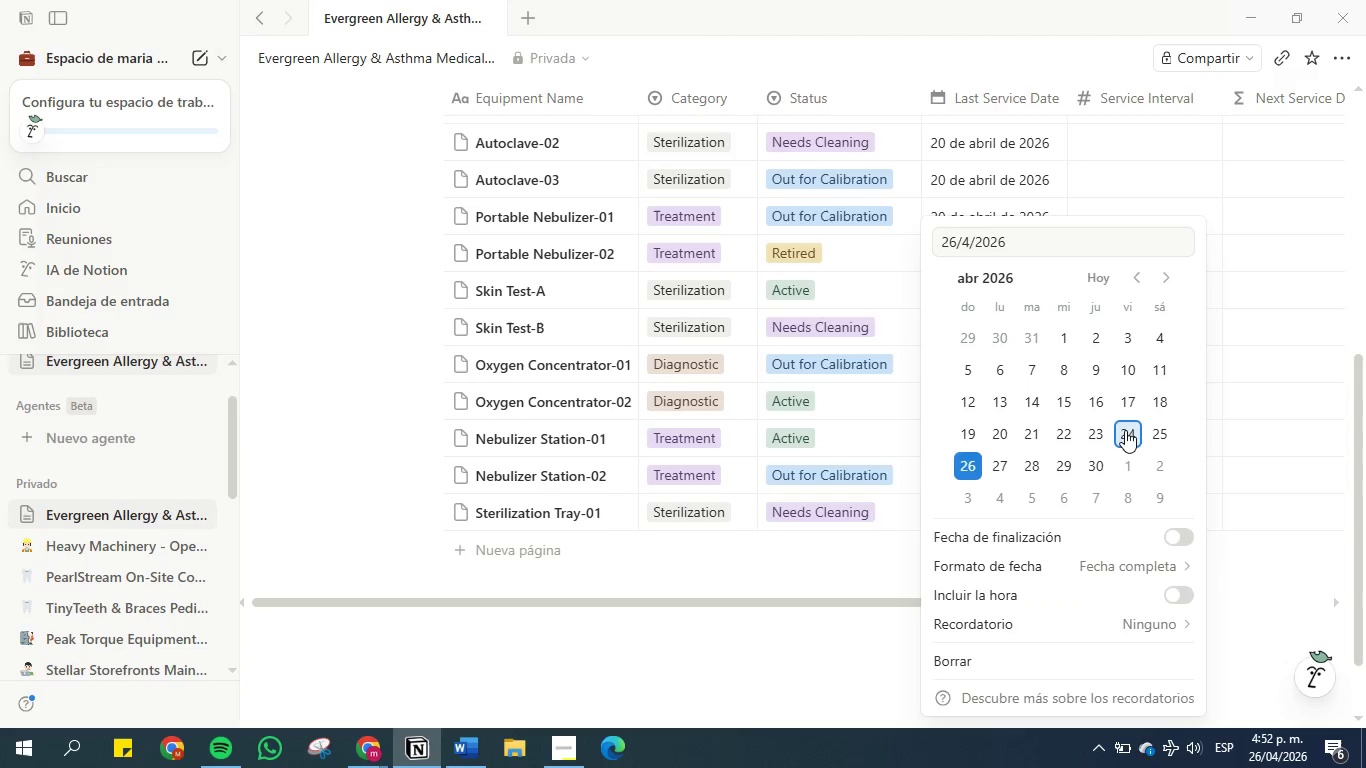 
double_click([1242, 430])
 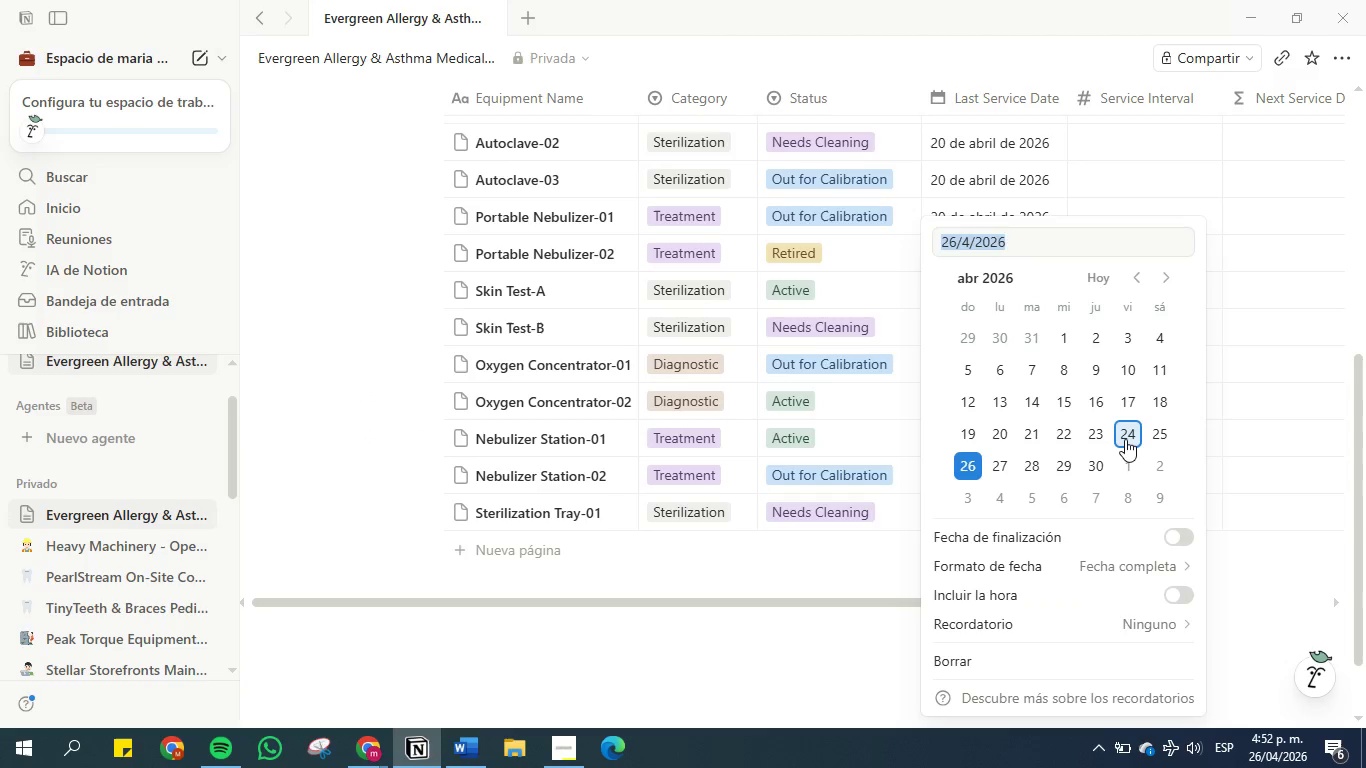 
double_click([1251, 443])
 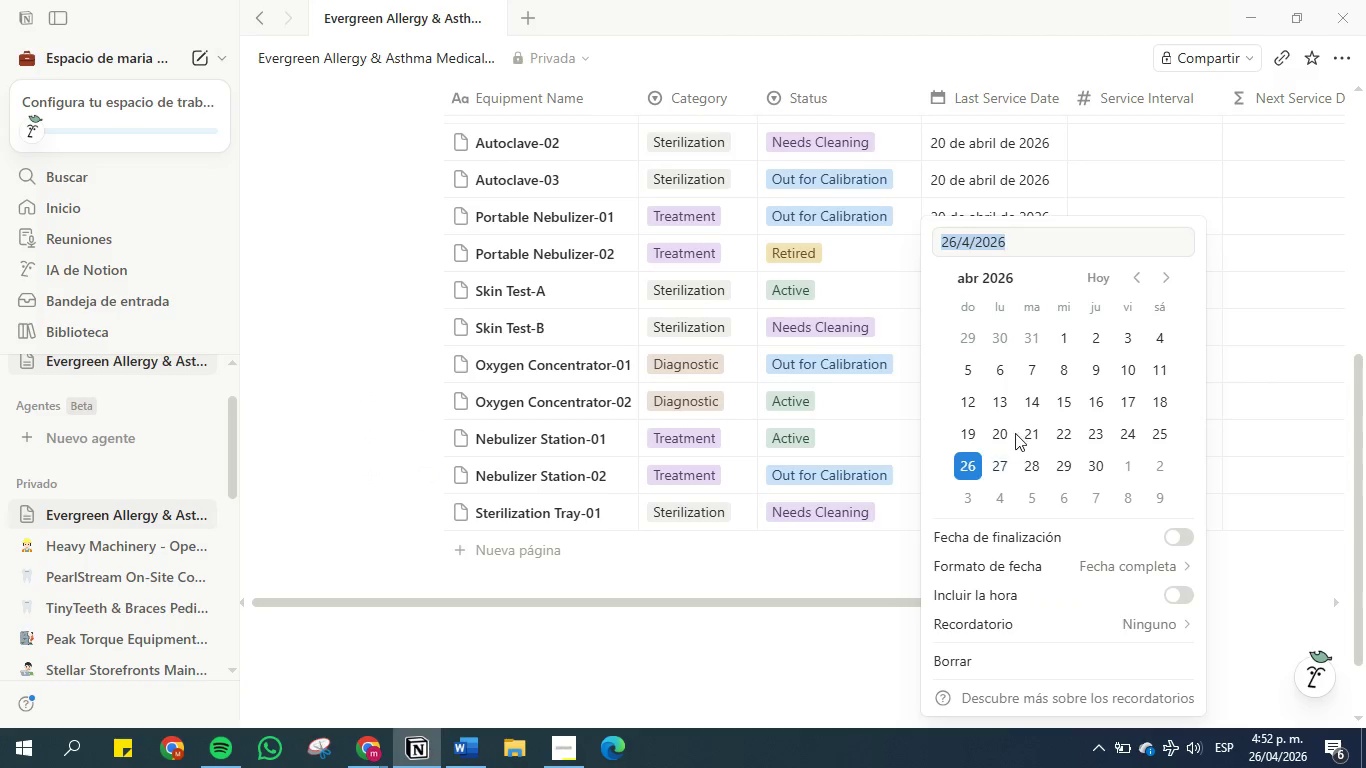 
left_click([1028, 403])
 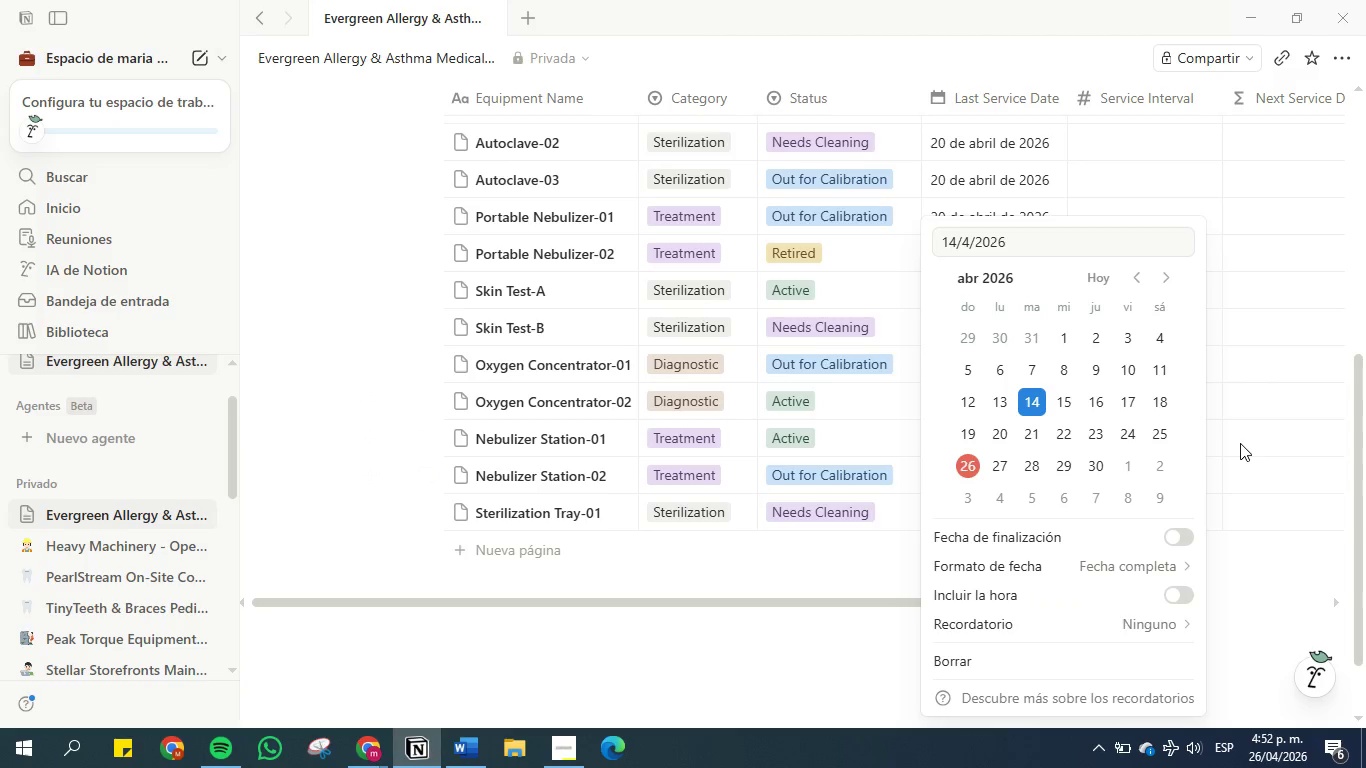 
left_click([1252, 443])
 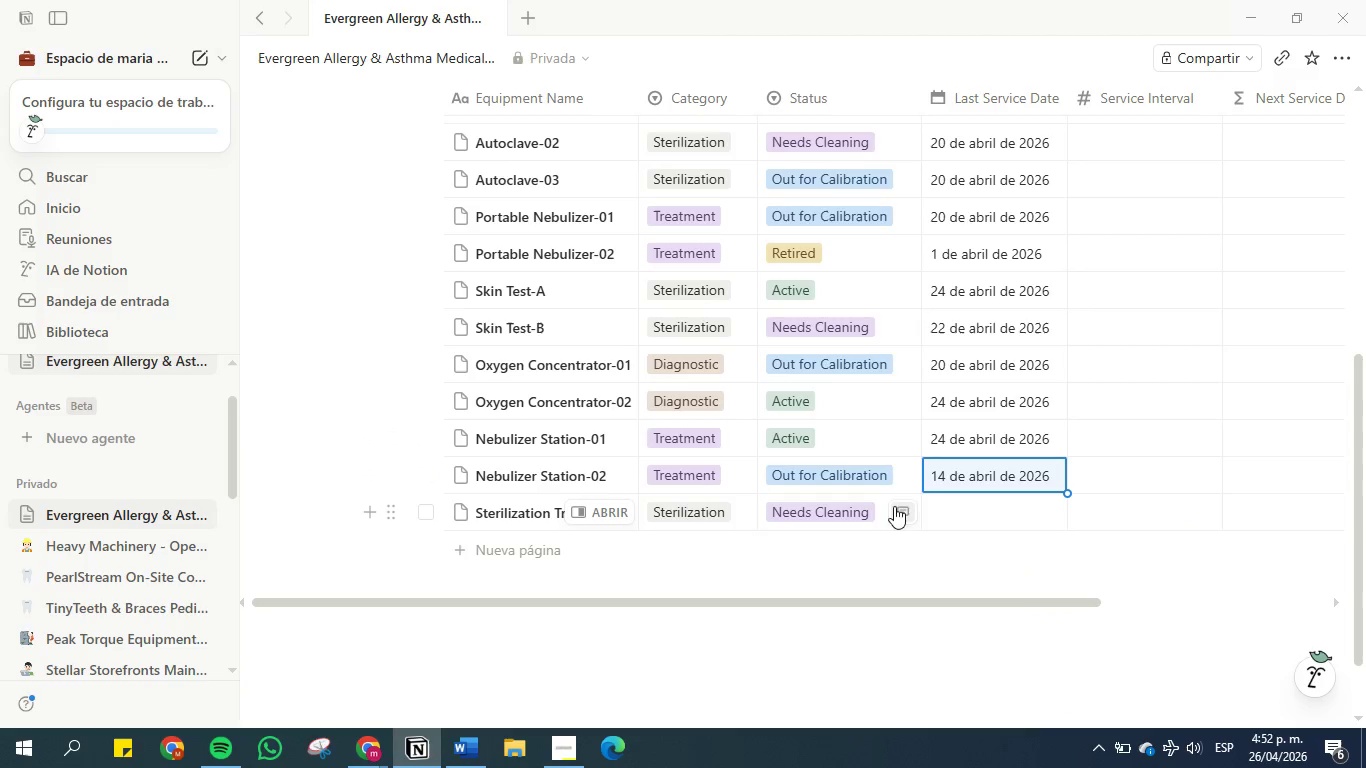 
left_click([983, 507])
 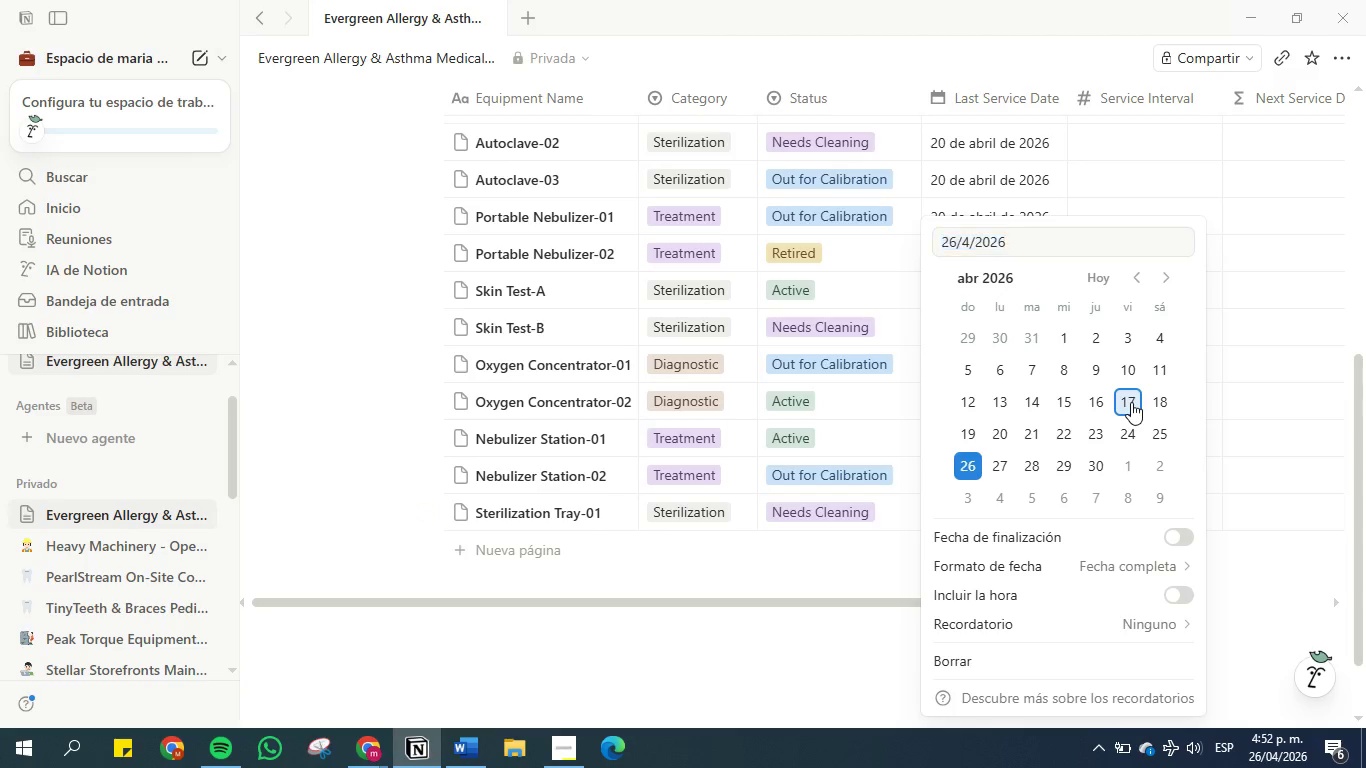 
double_click([1237, 394])
 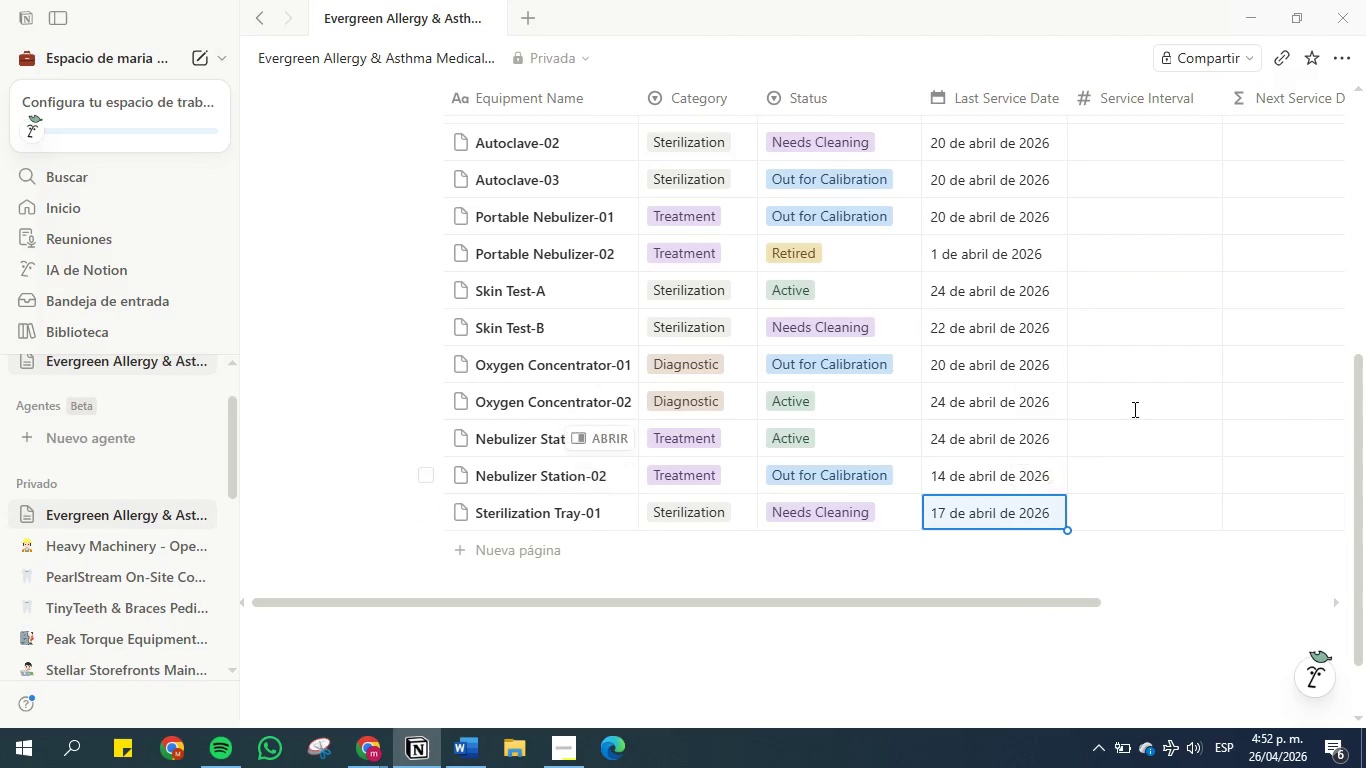 
scroll: coordinate [1146, 412], scroll_direction: up, amount: 3.0
 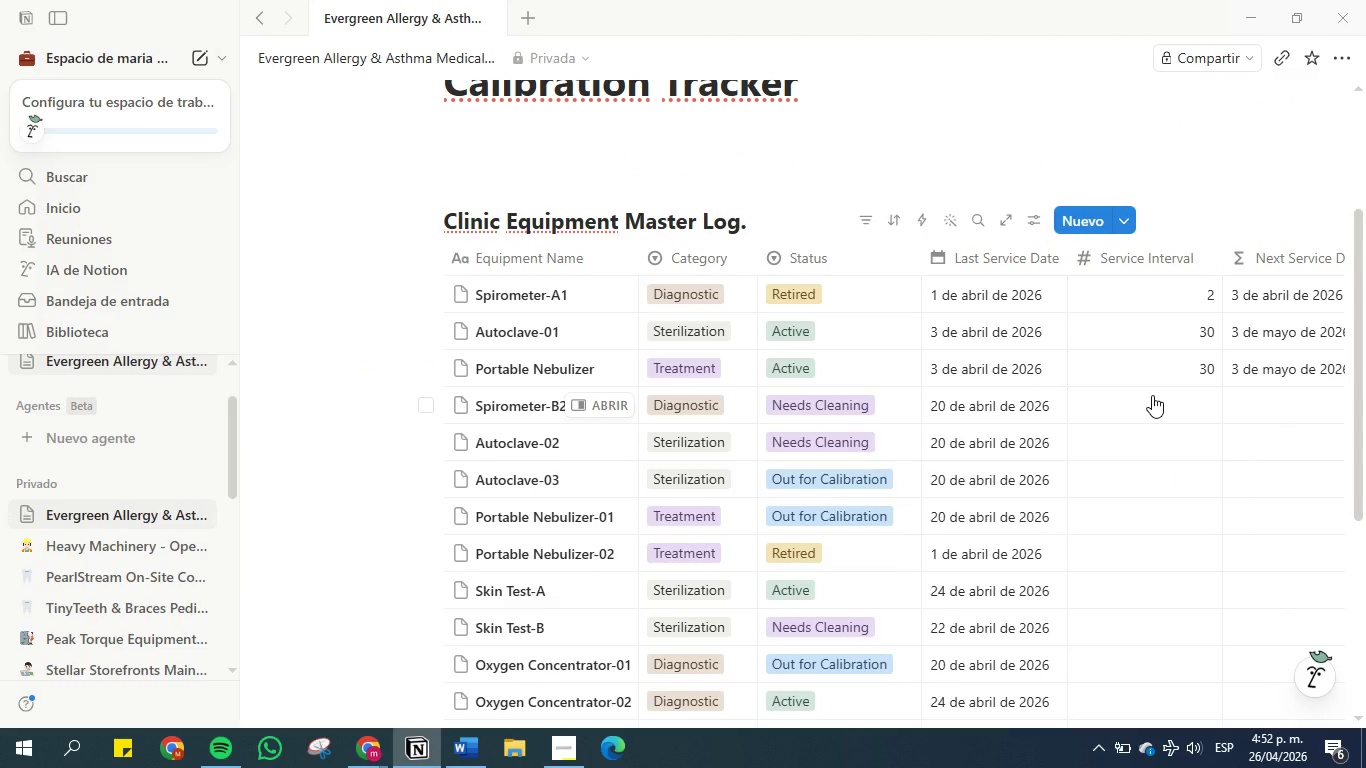 
left_click([1152, 395])
 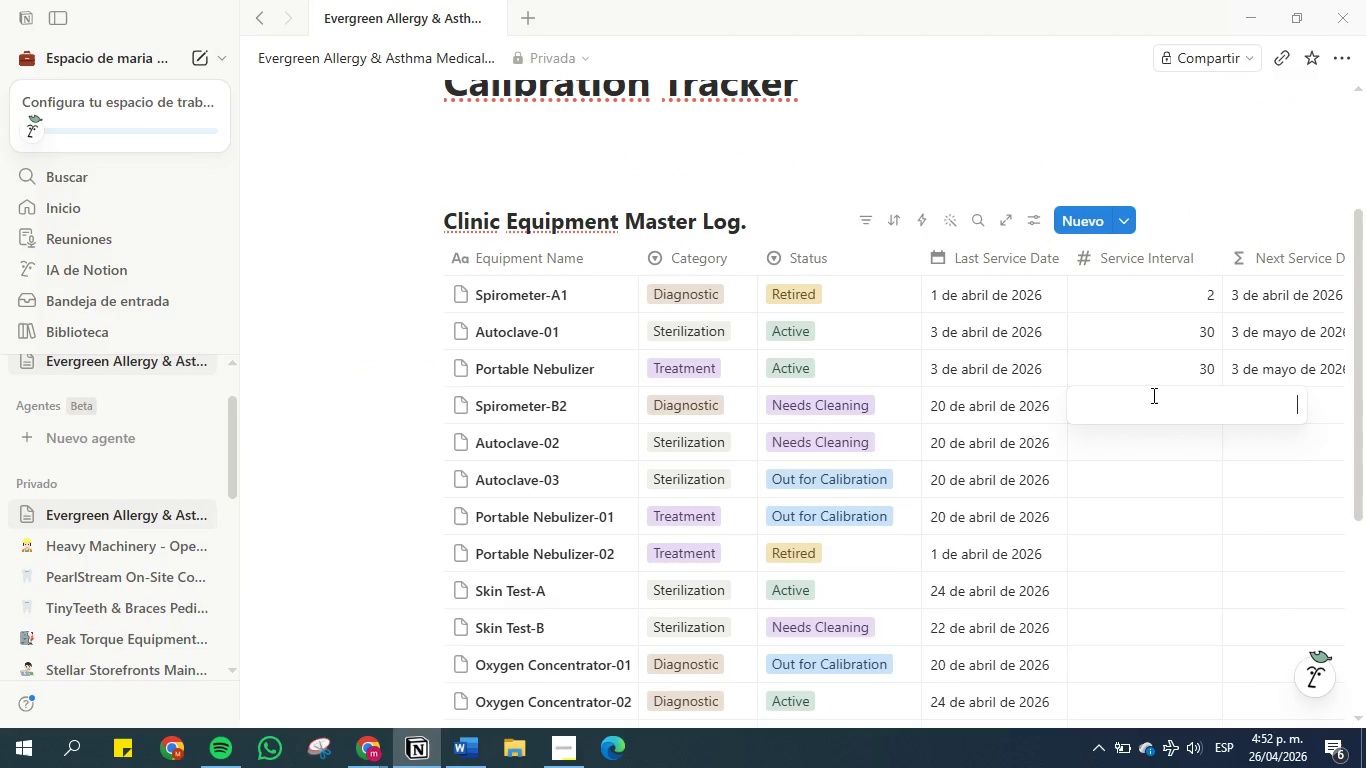 
type(10)
 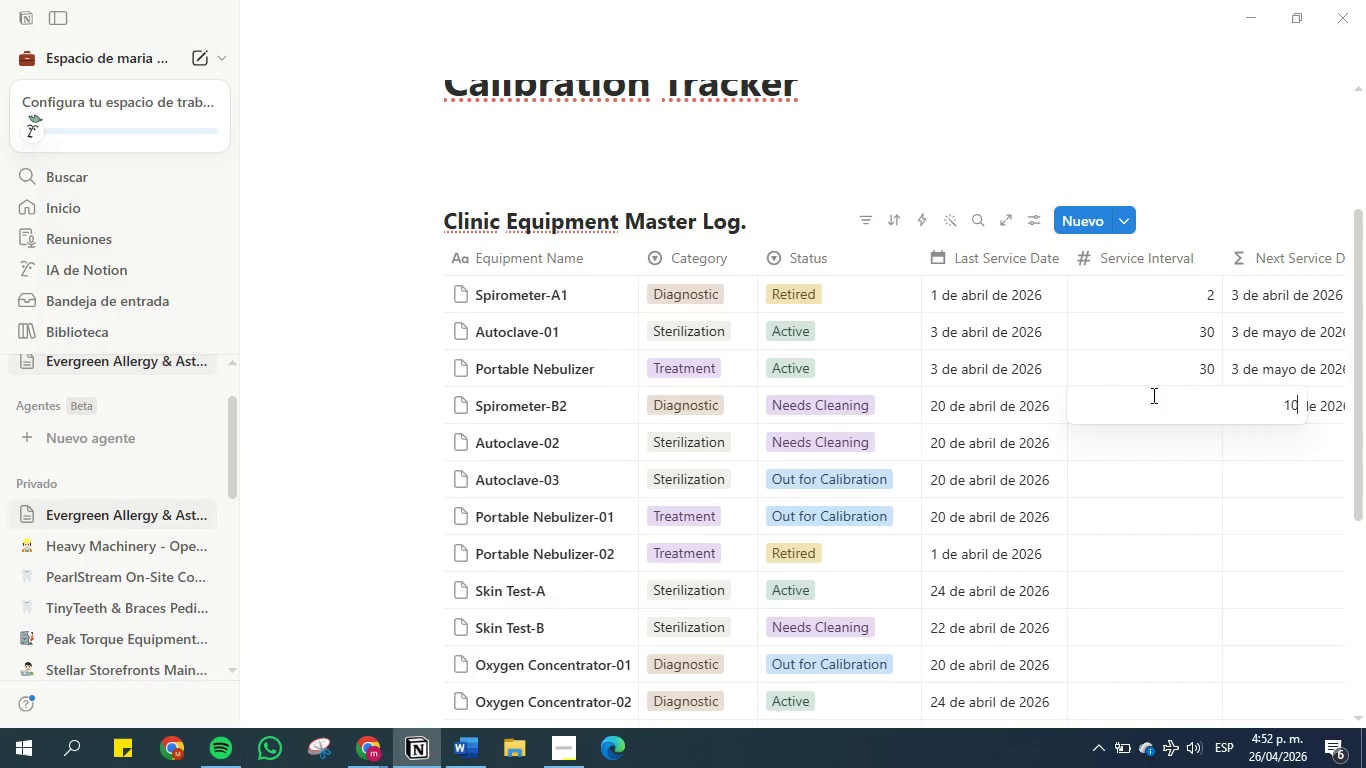 
key(Enter)
 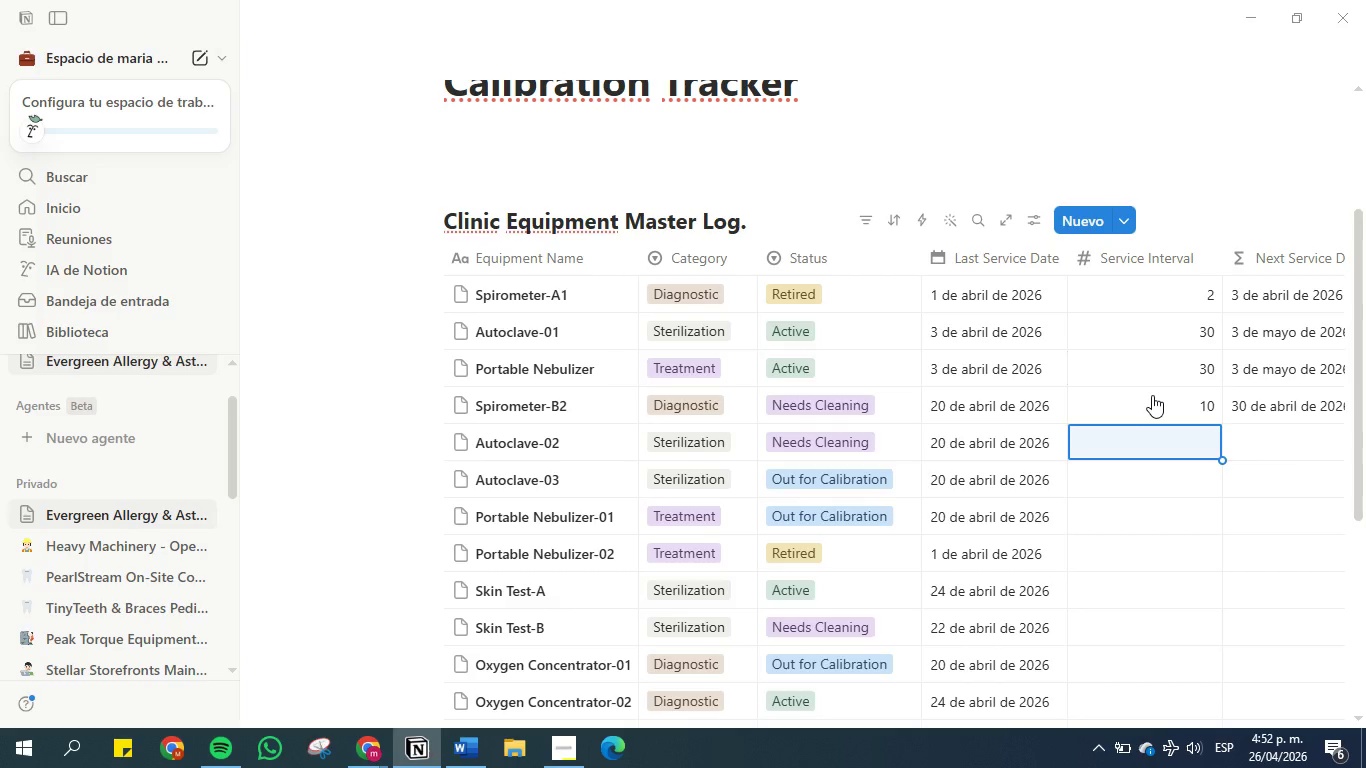 
type(20)
 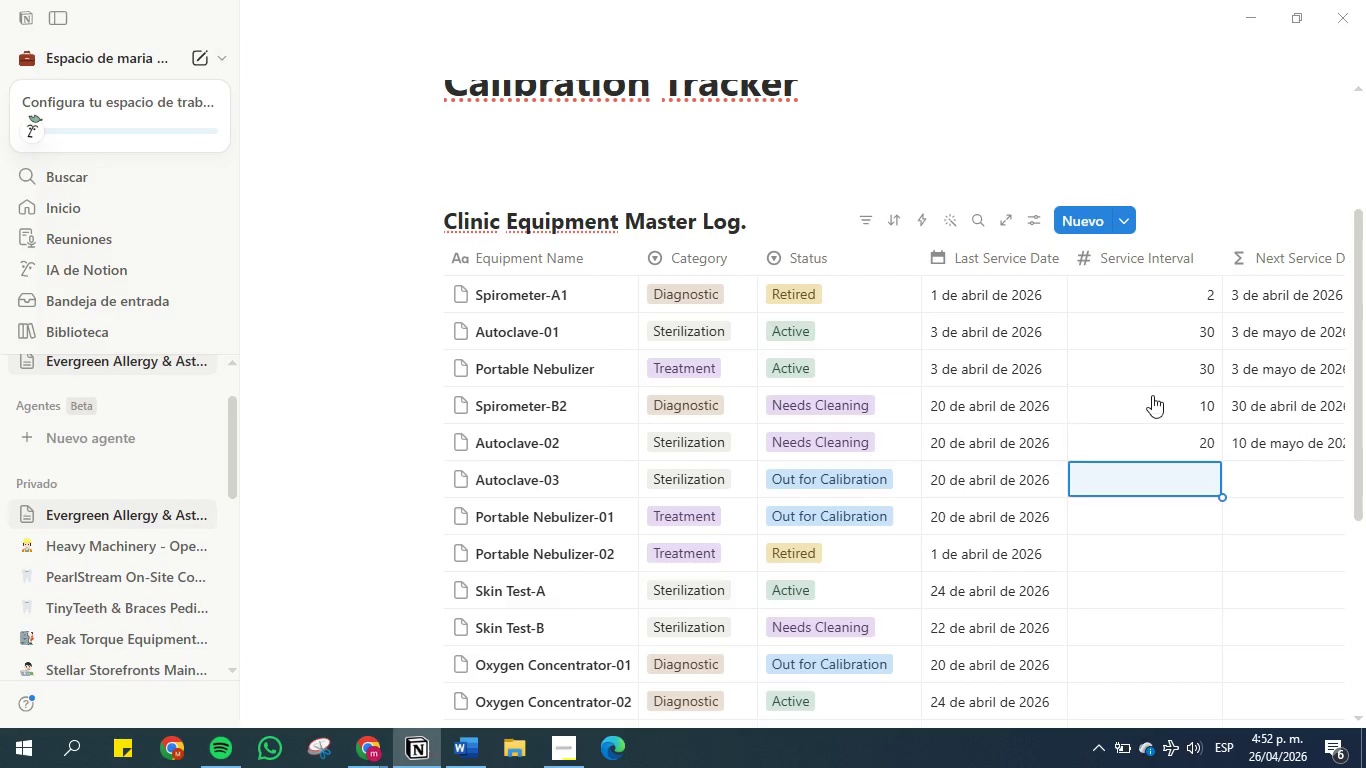 
key(Enter)
 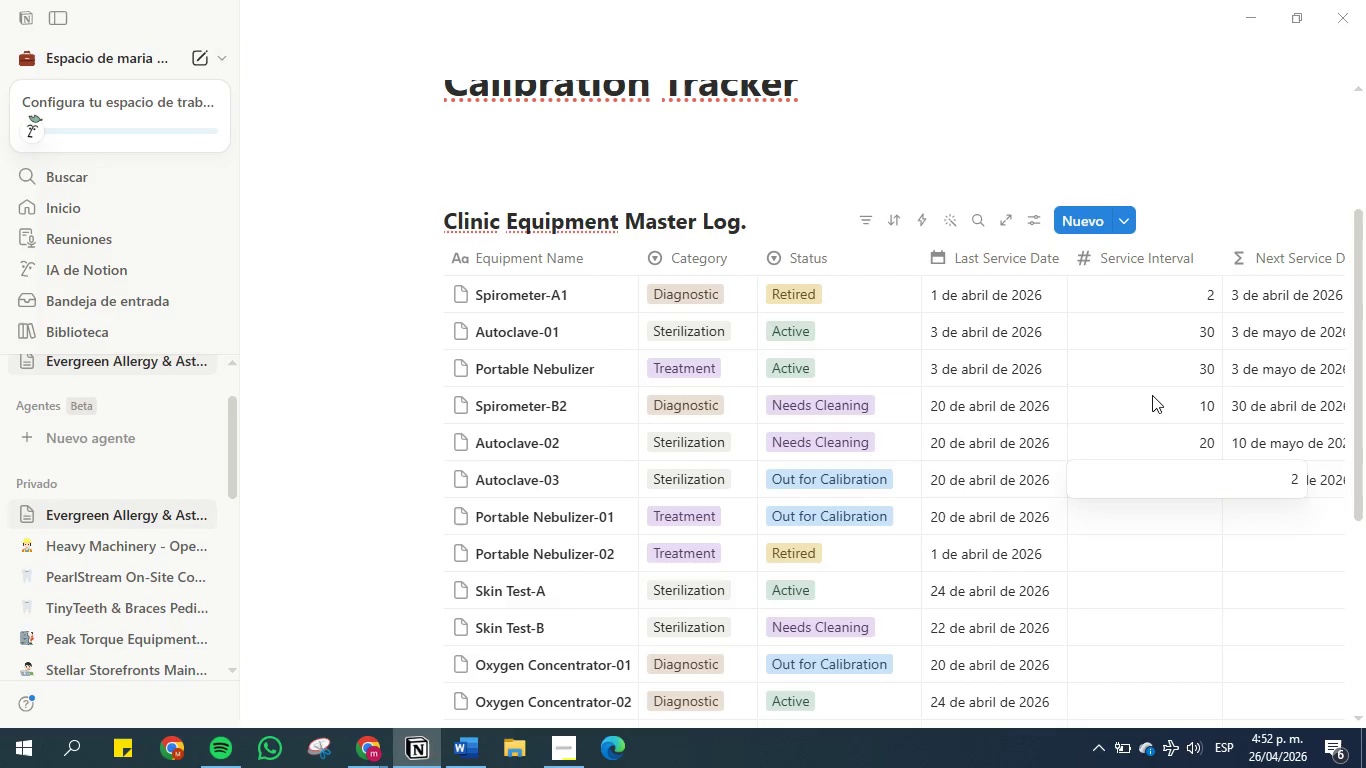 
type(20)
 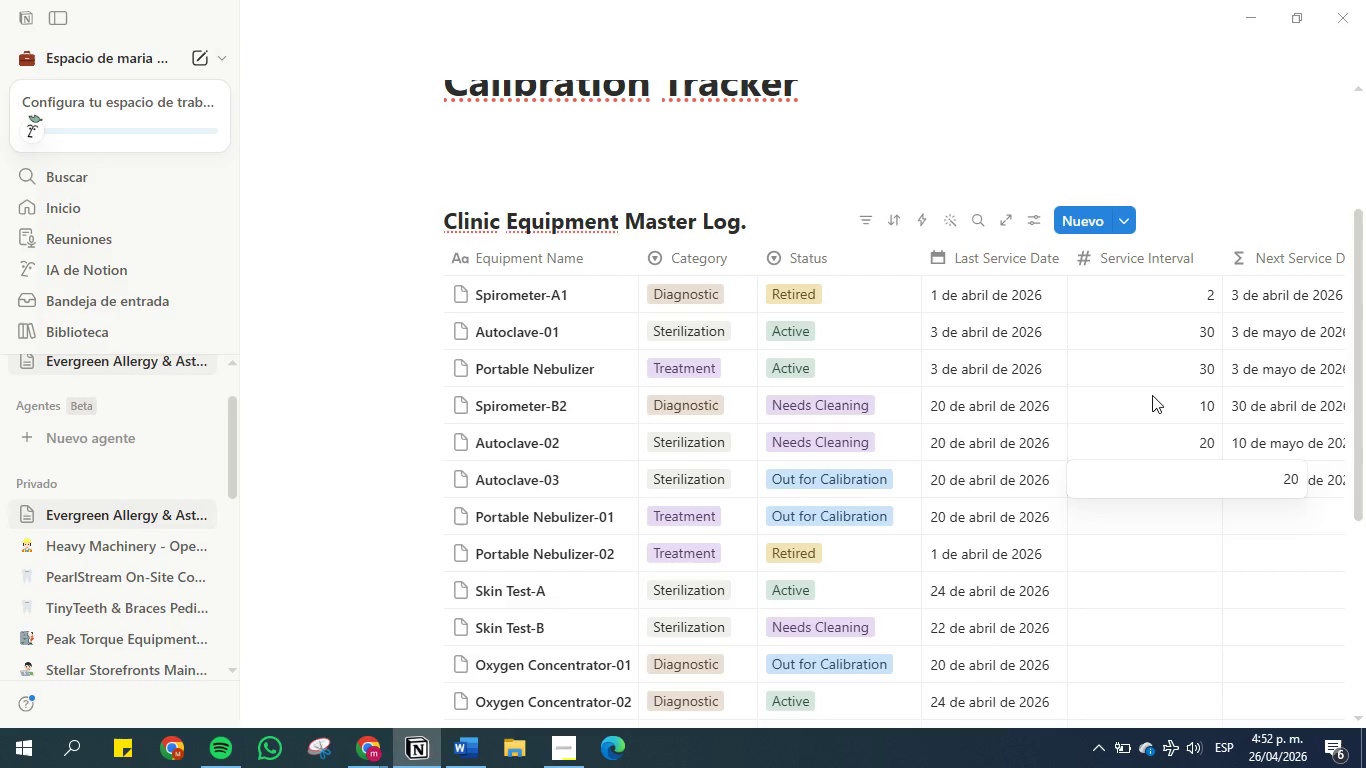 
key(Enter)
 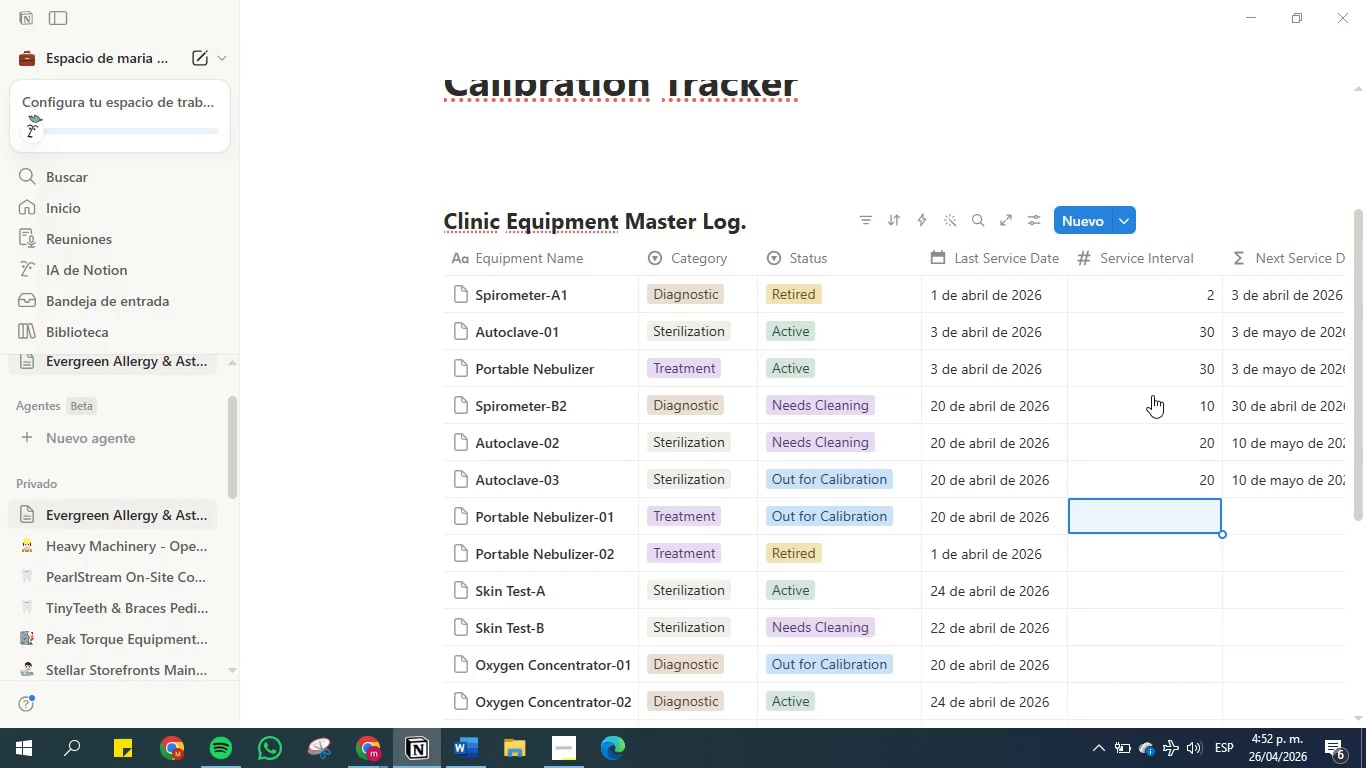 
key(5)
 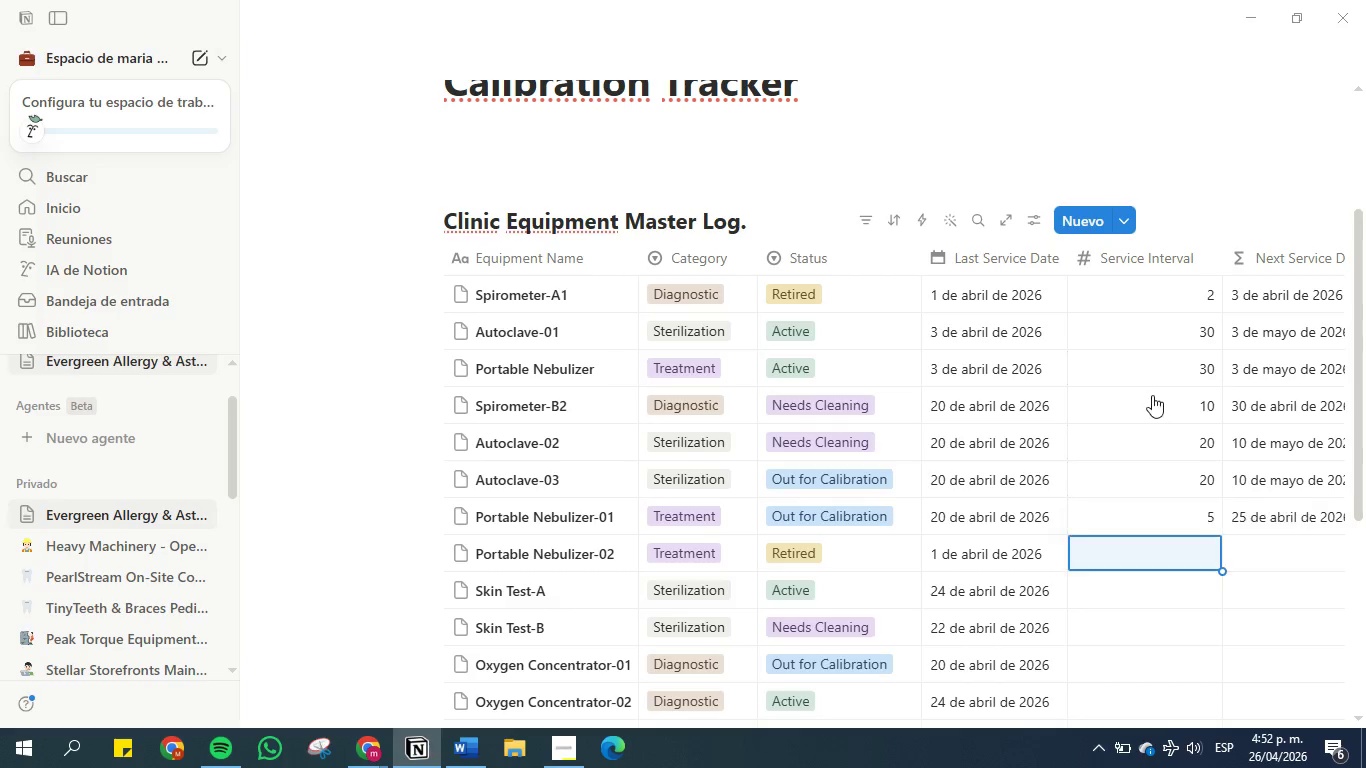 
key(Enter)
 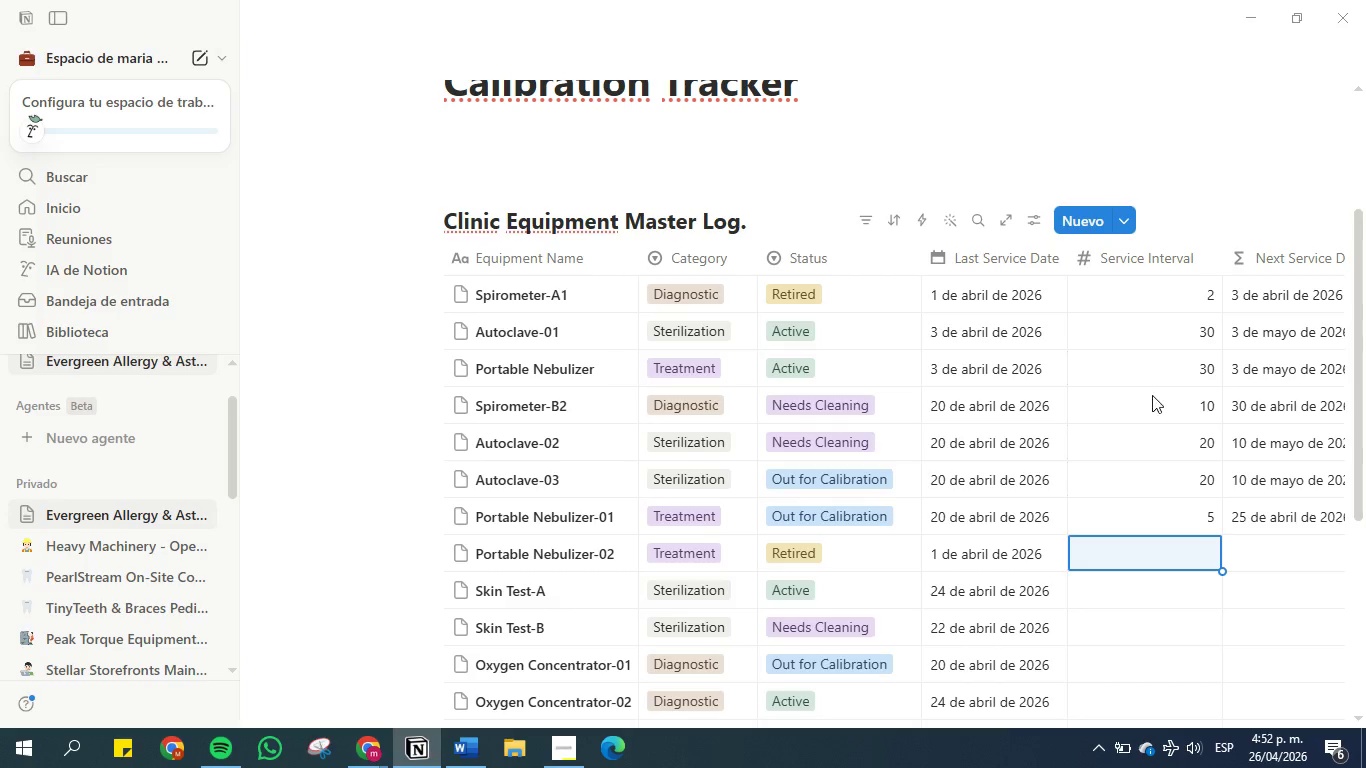 
key(5)
 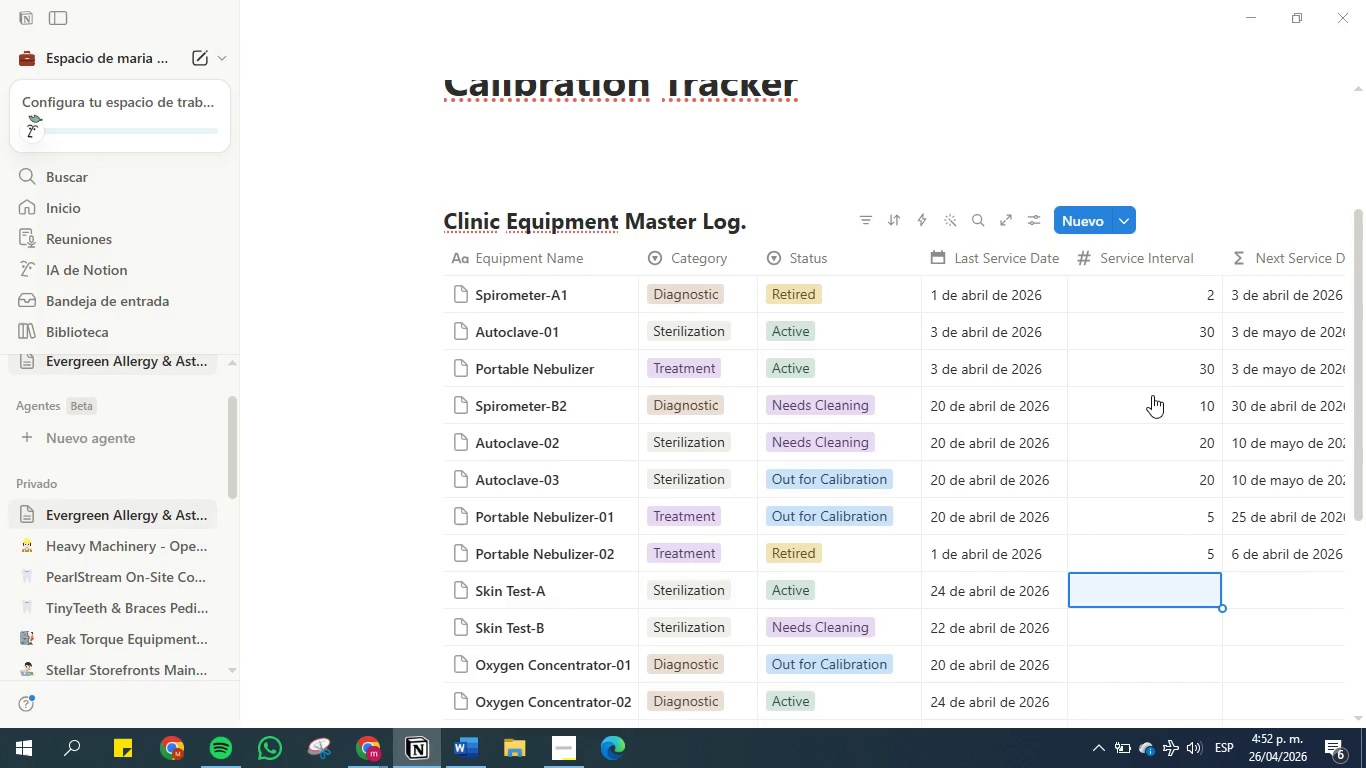 
key(Enter)
 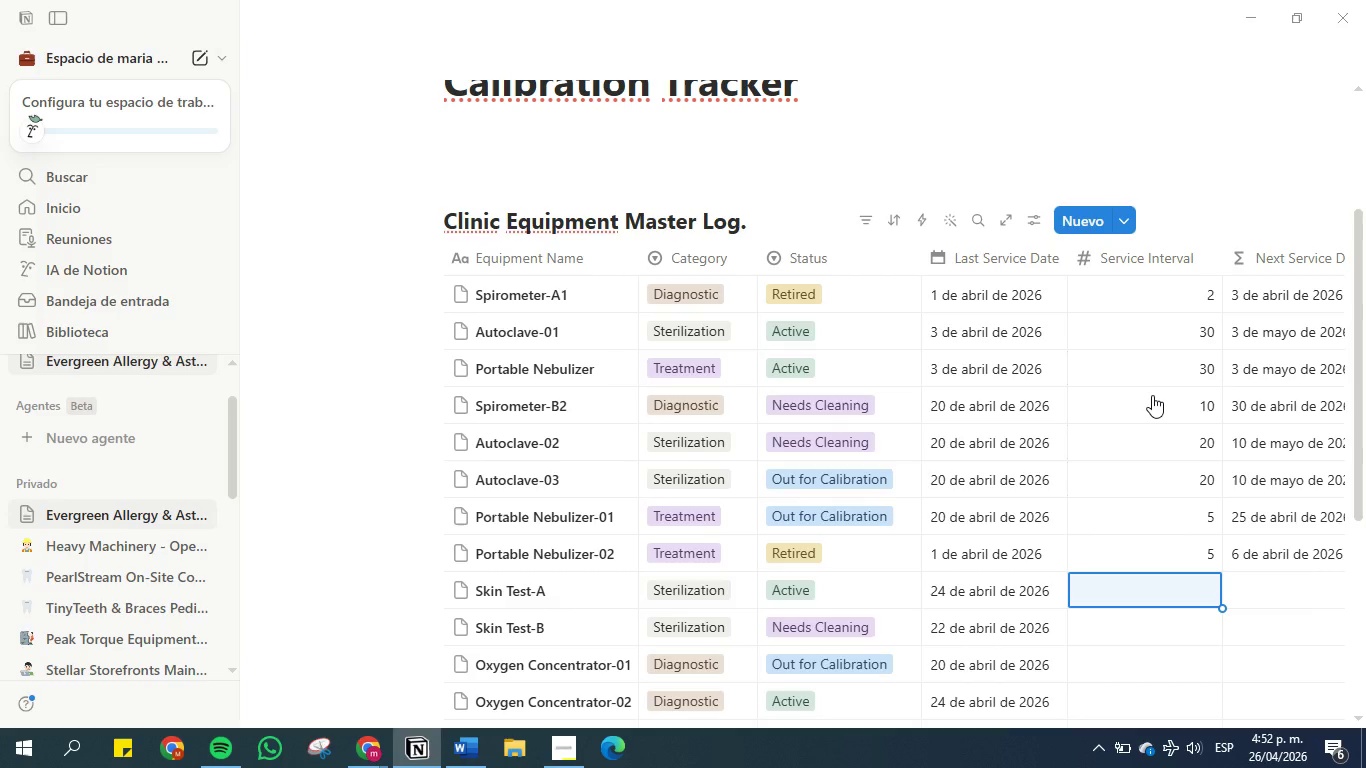 
key(6)
 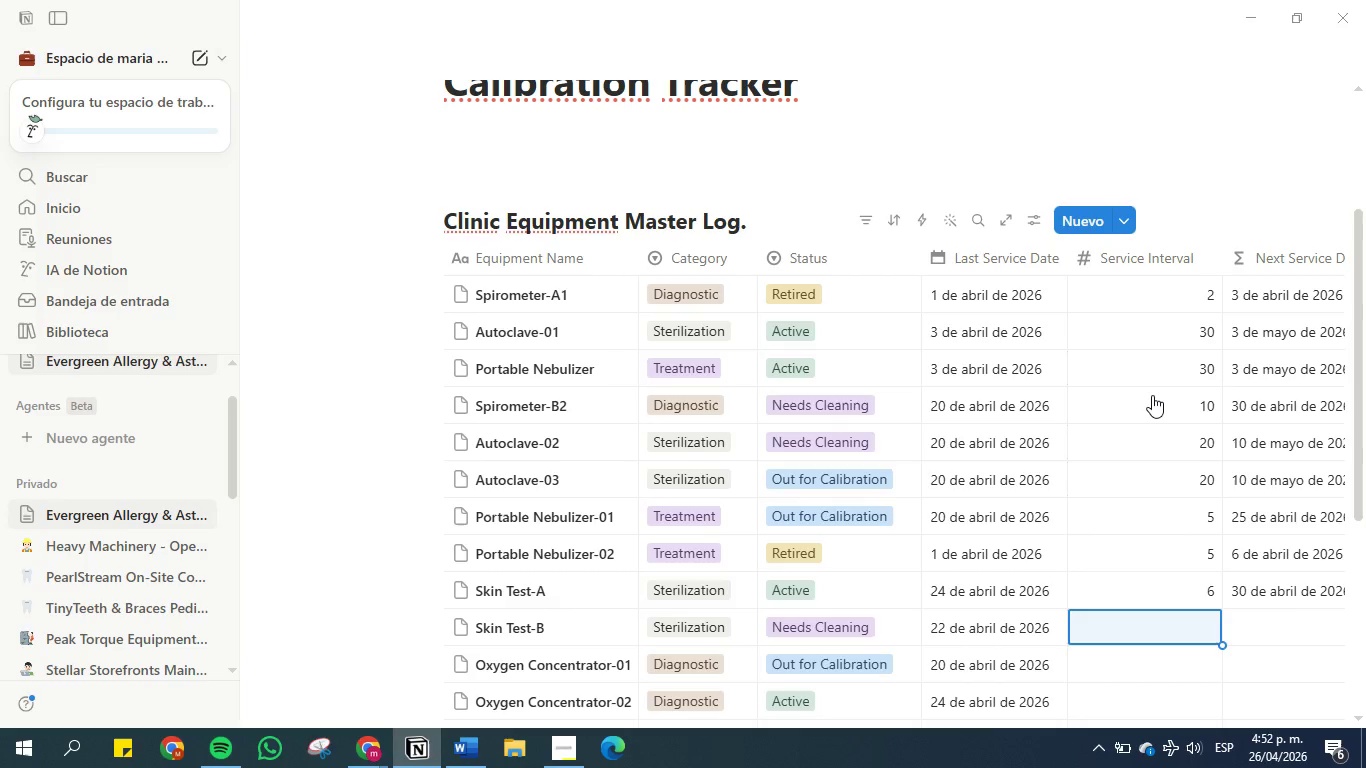 
key(Enter)
 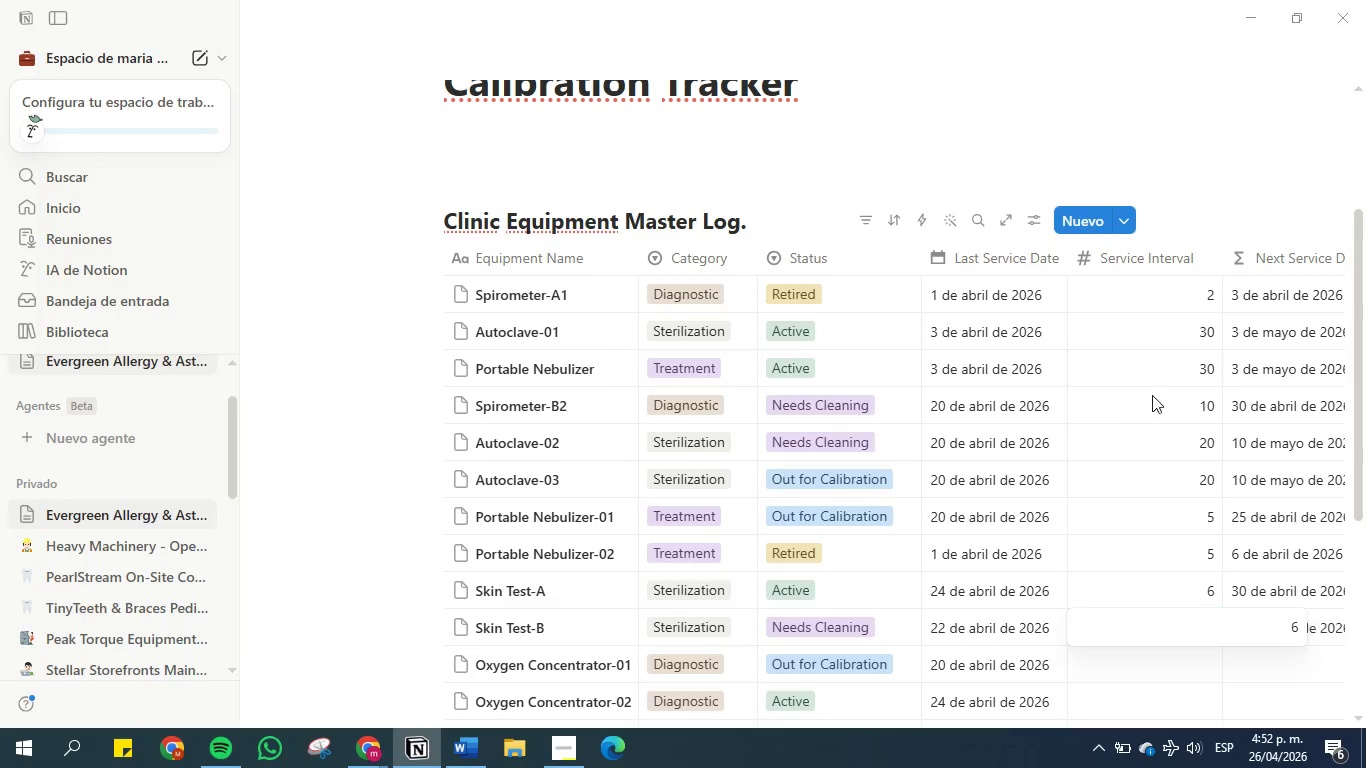 
key(6)
 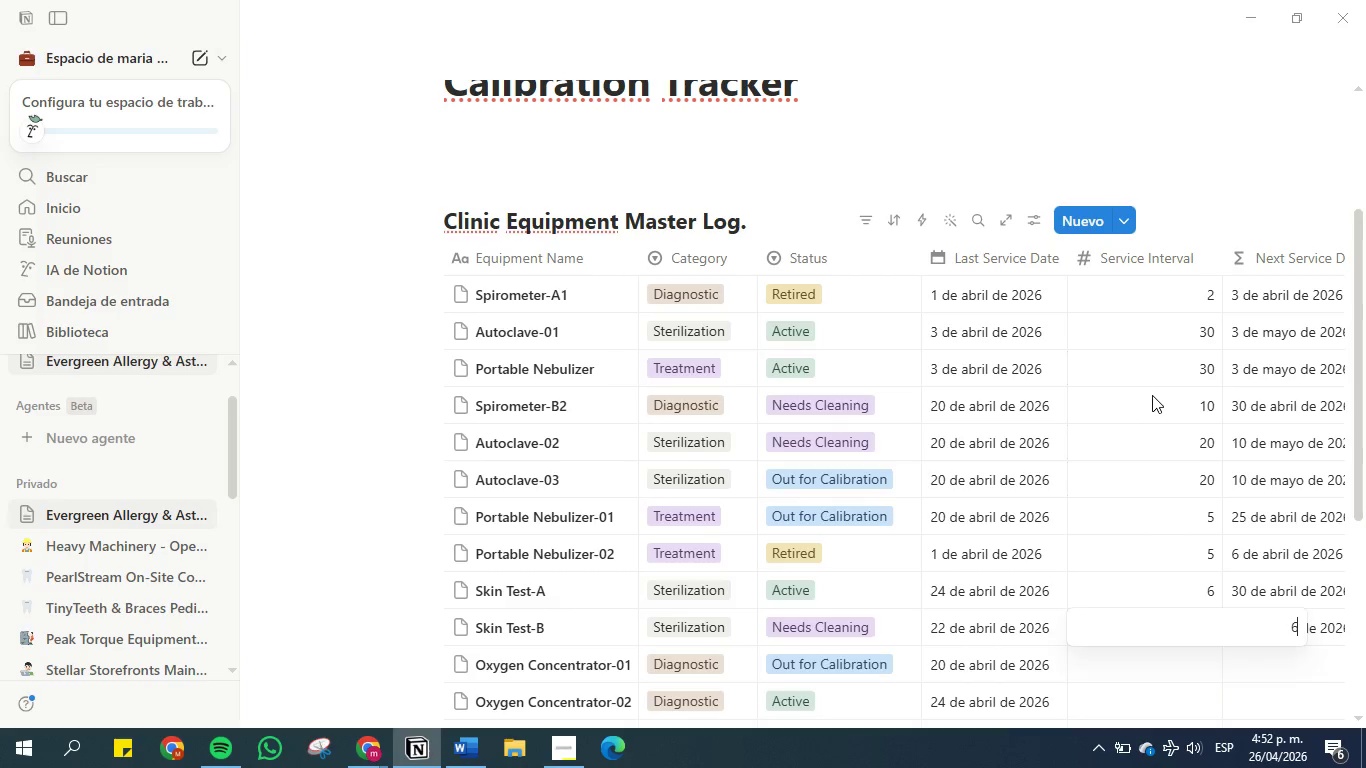 
key(Enter)
 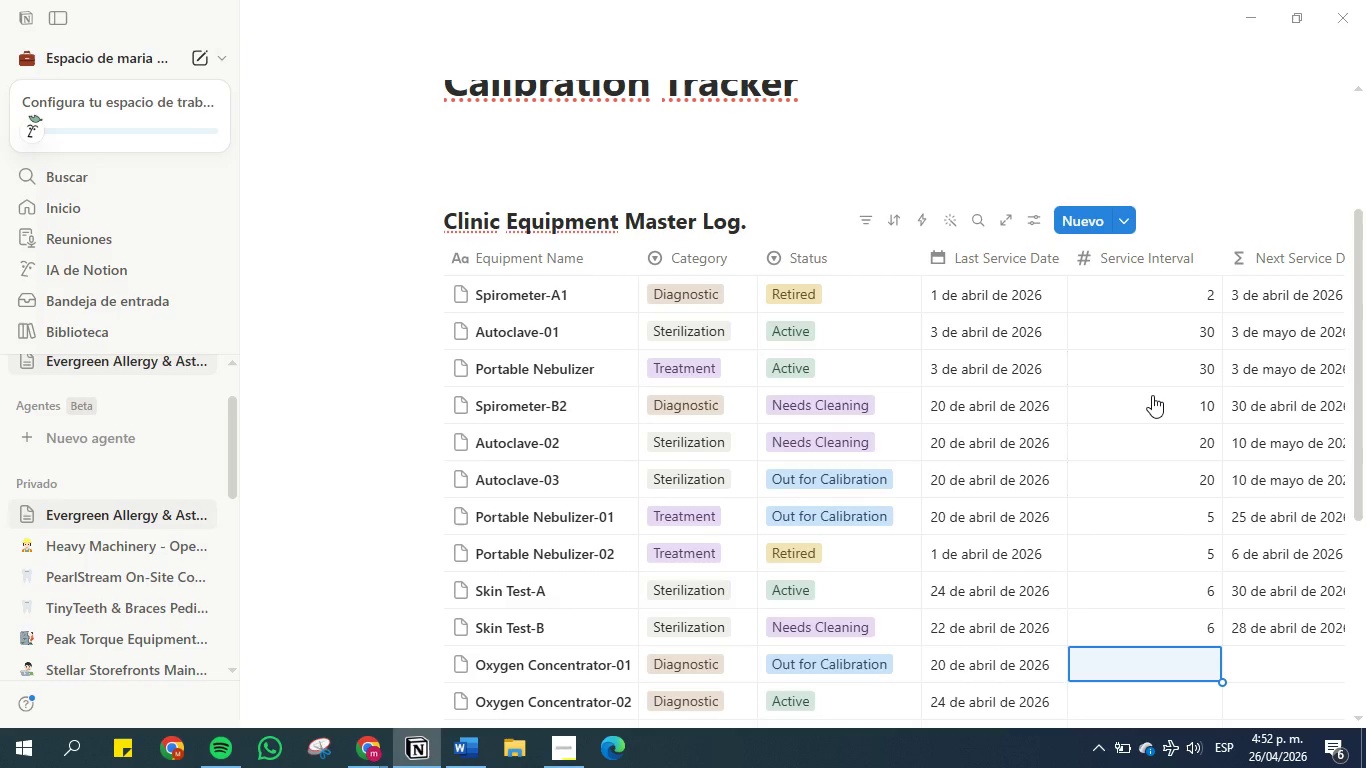 
key(2)
 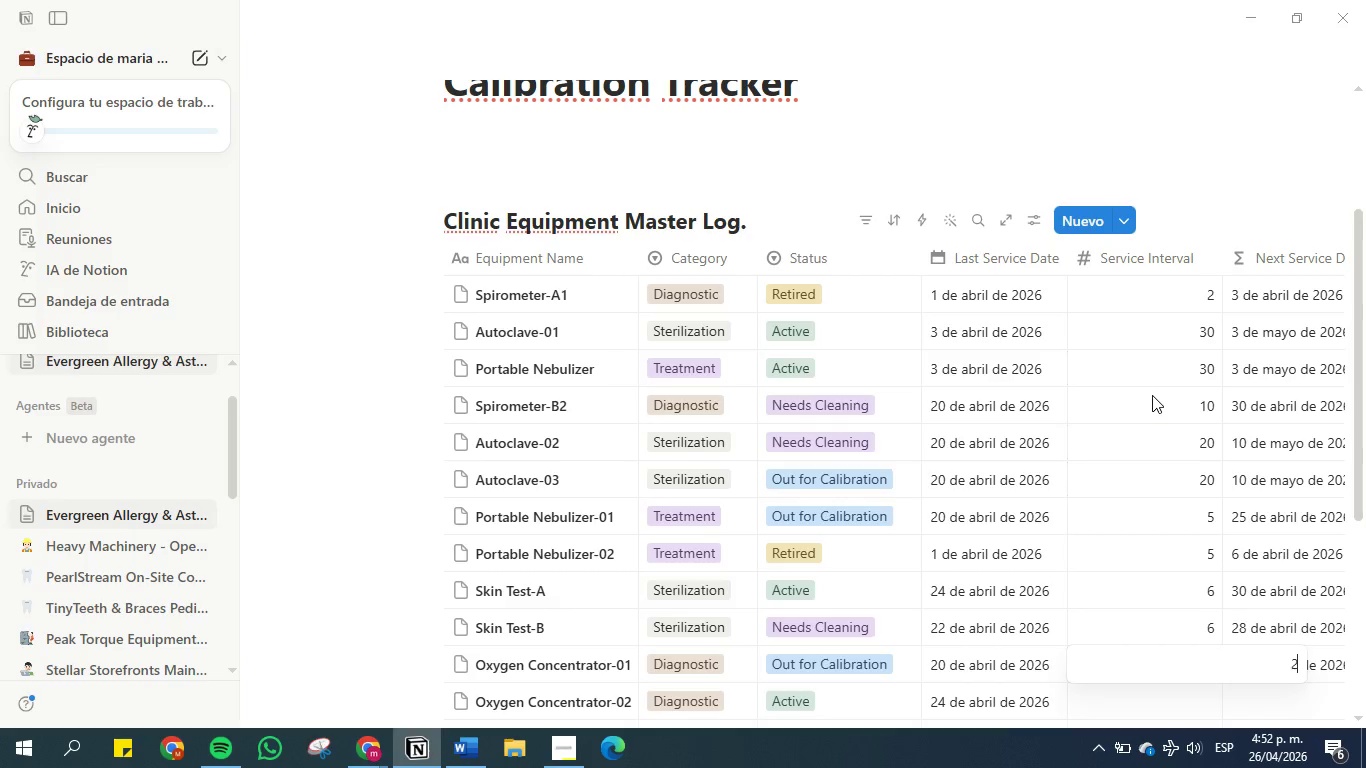 
key(Enter)
 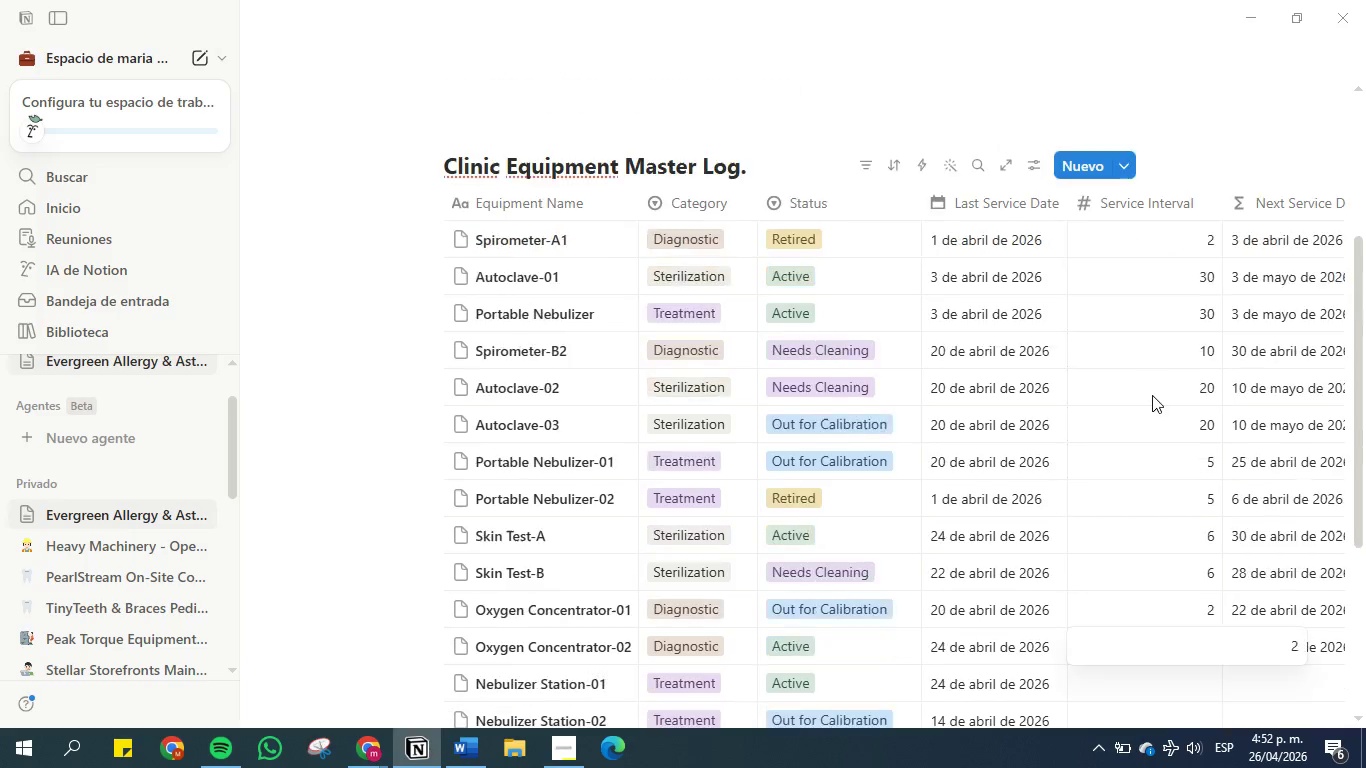 
key(2)
 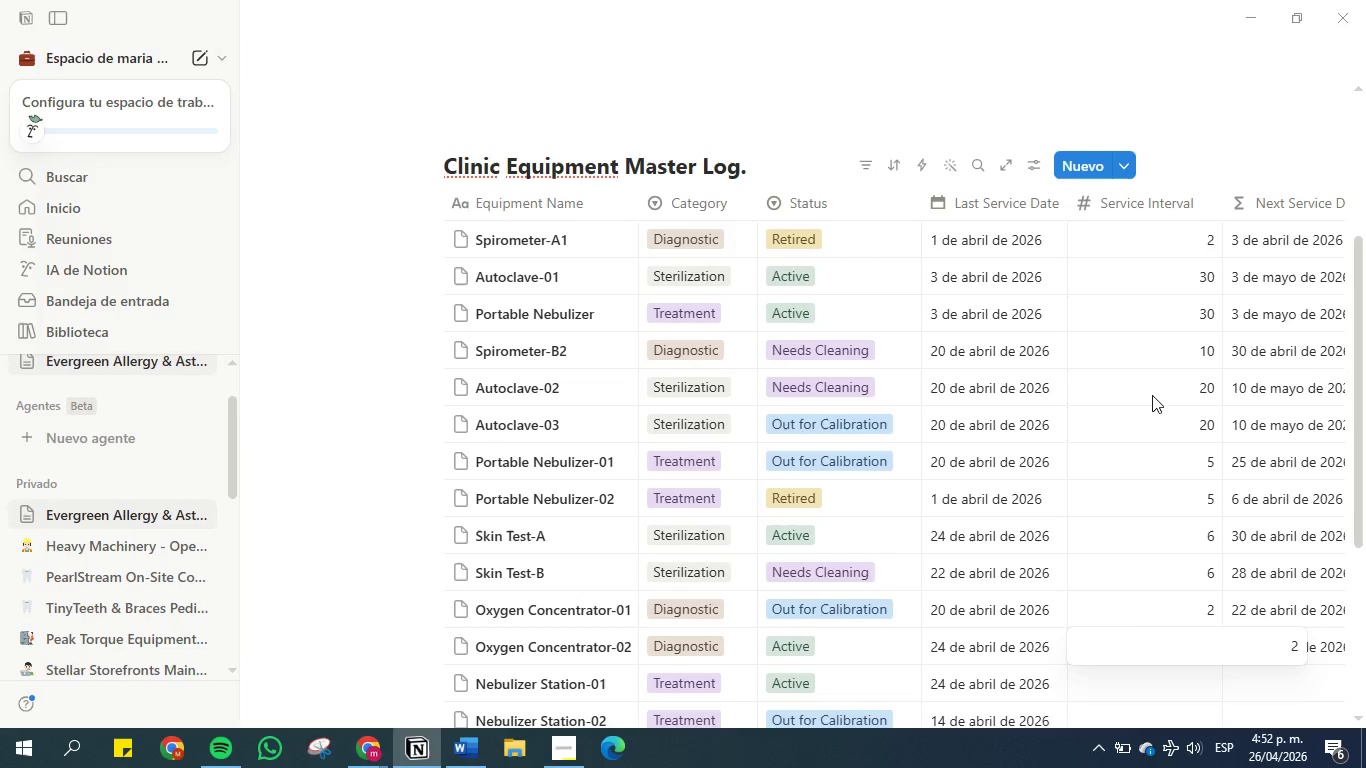 
key(Enter)
 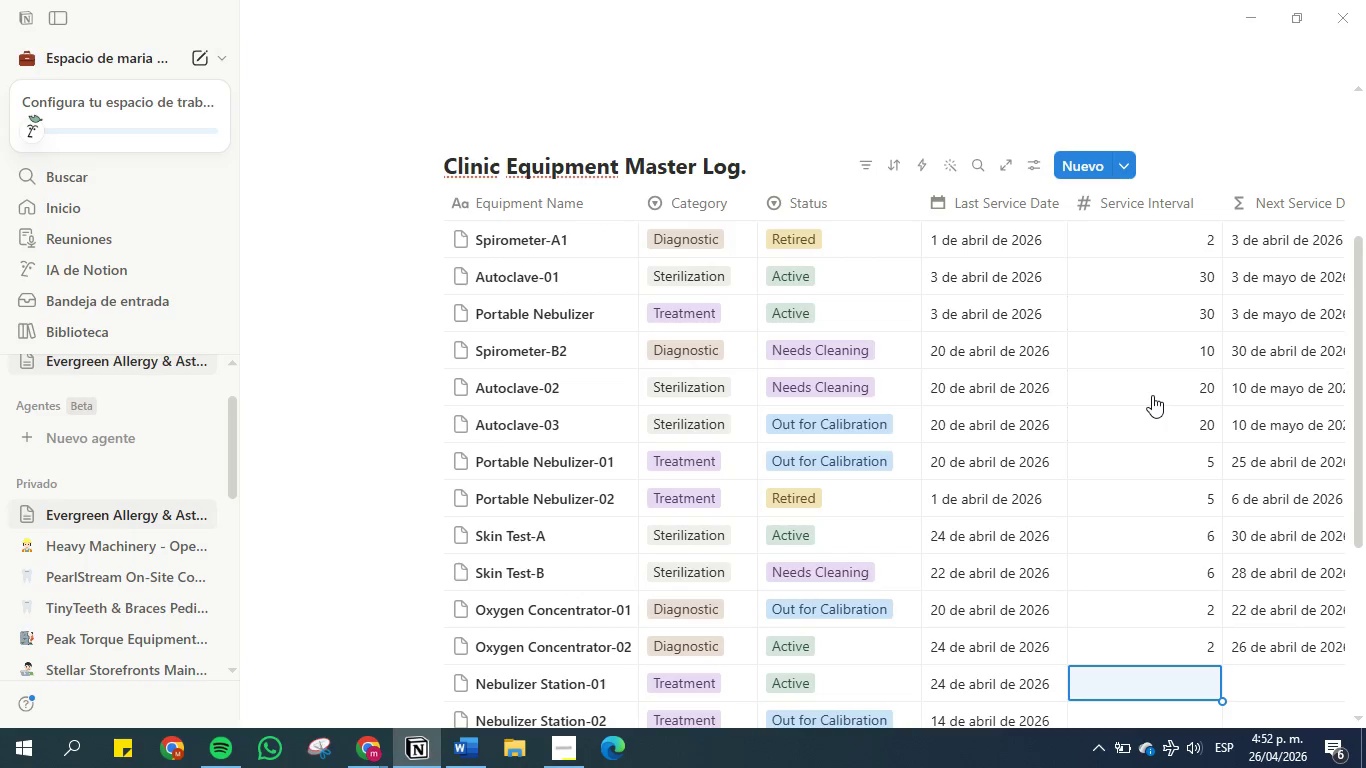 
type(10)
 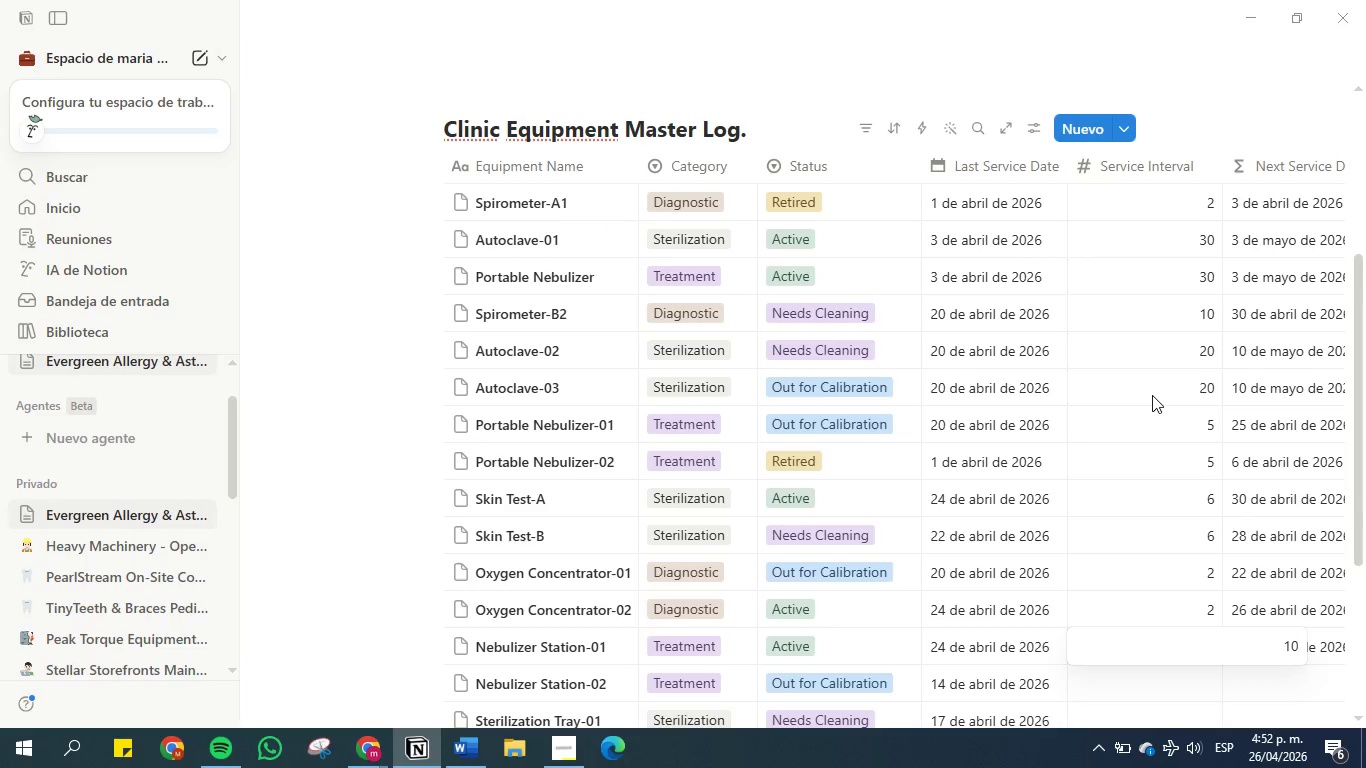 
key(Enter)
 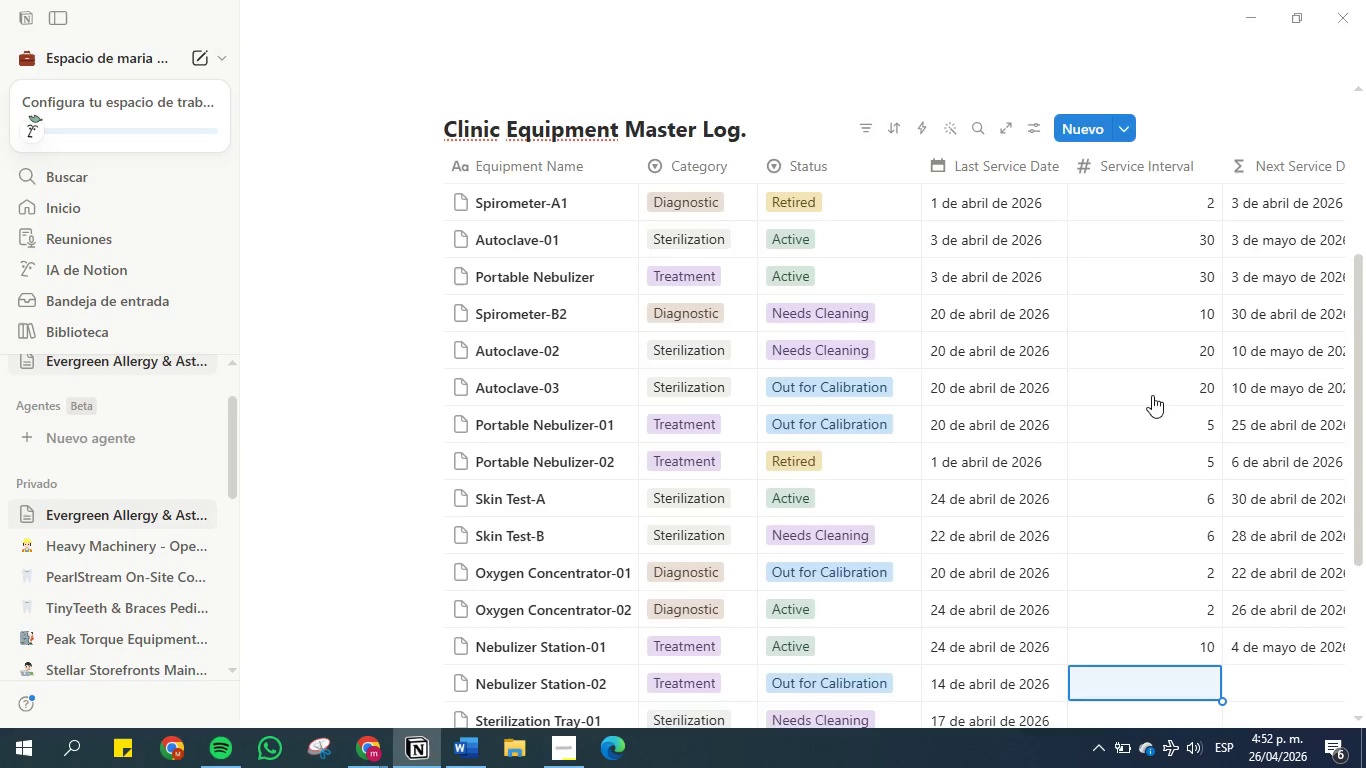 
type(10)
 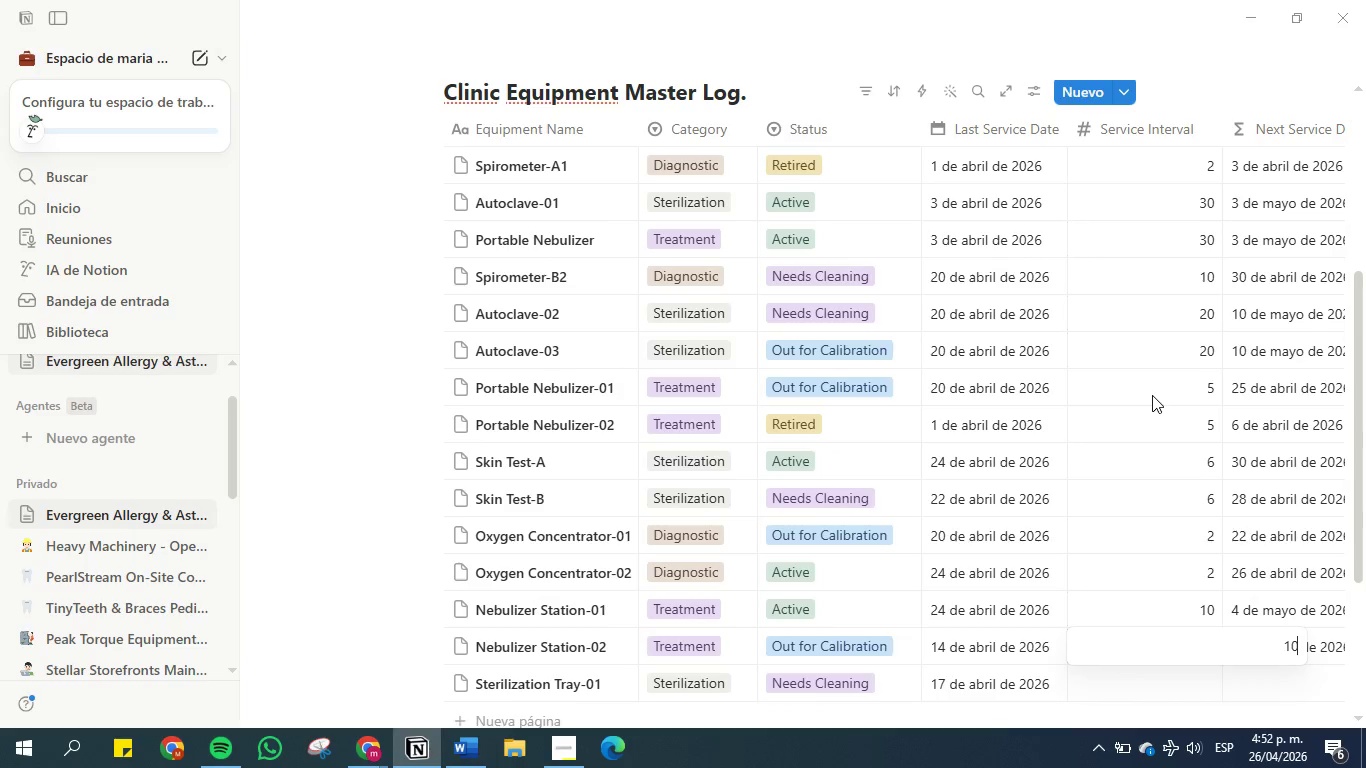 
key(Enter)
 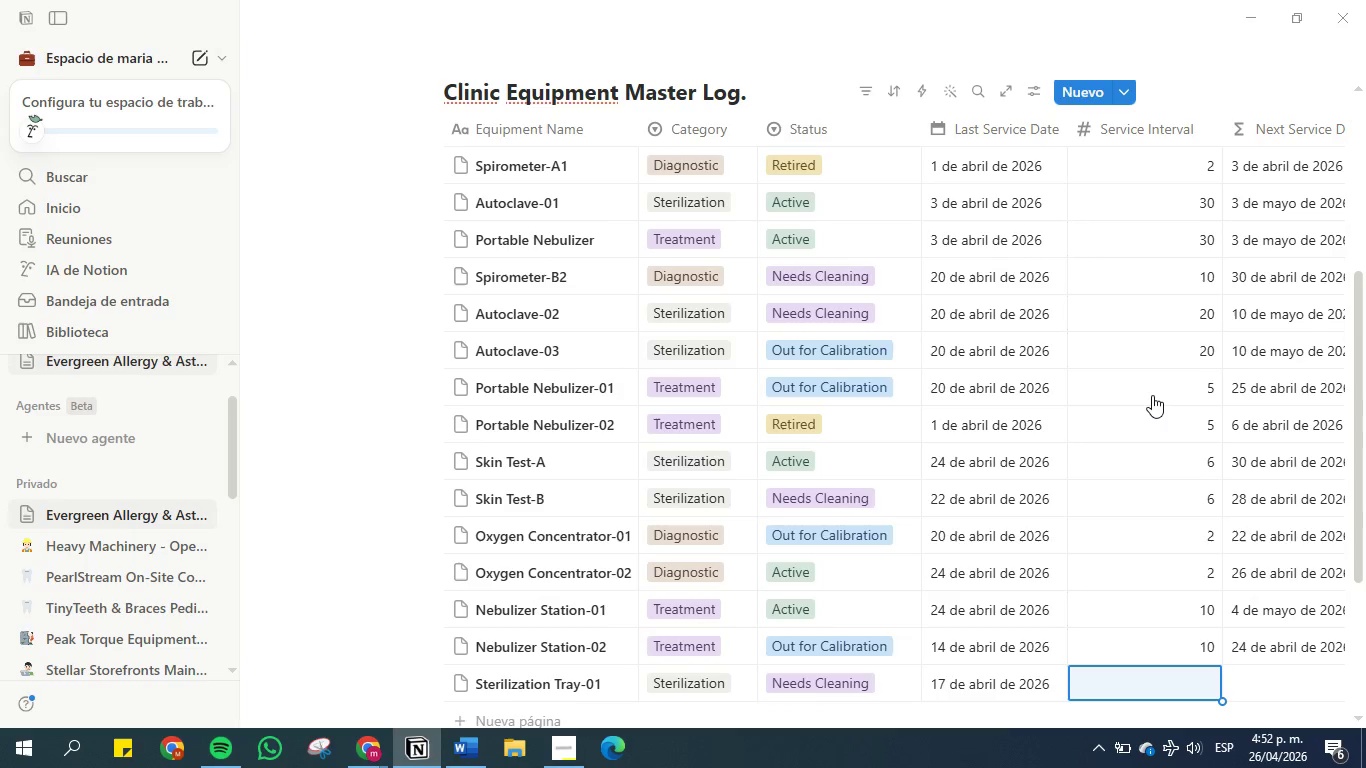 
key(ArrowDown)
 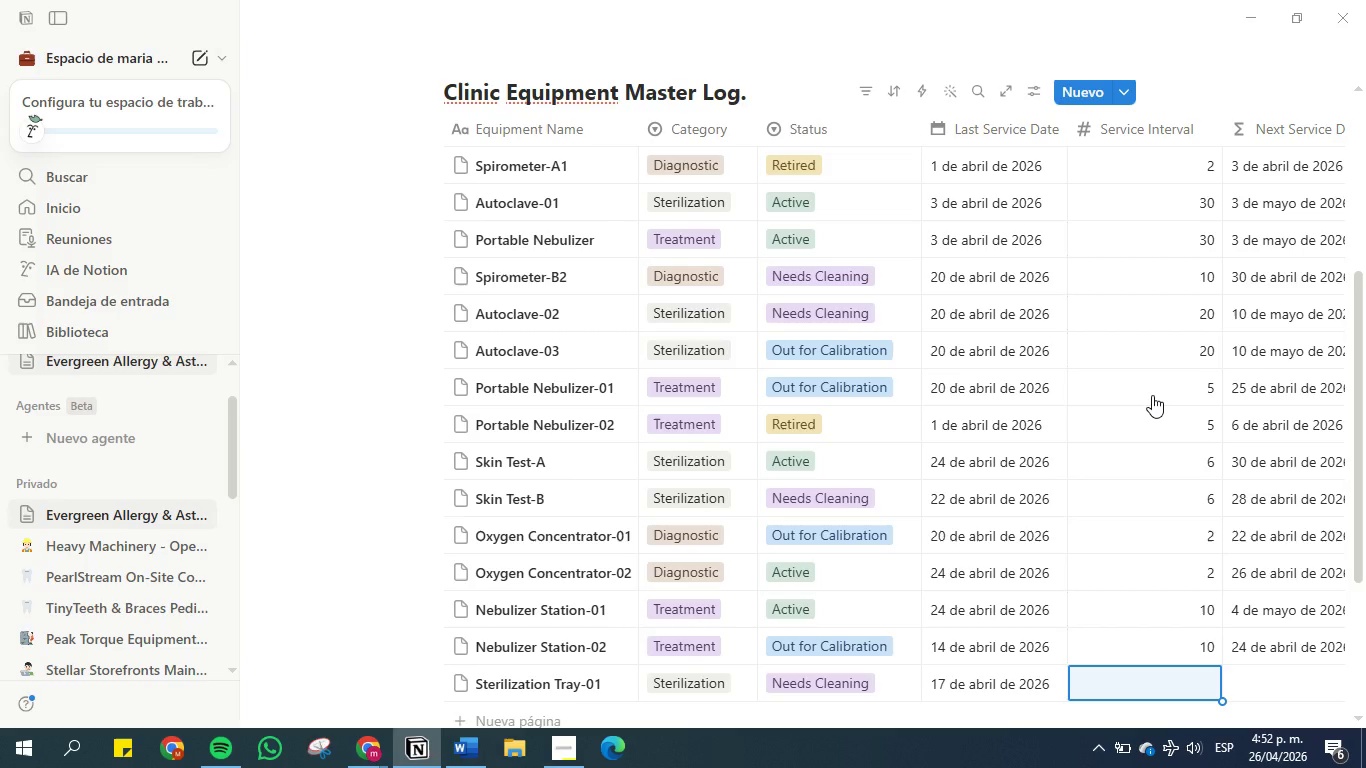 
key(5)
 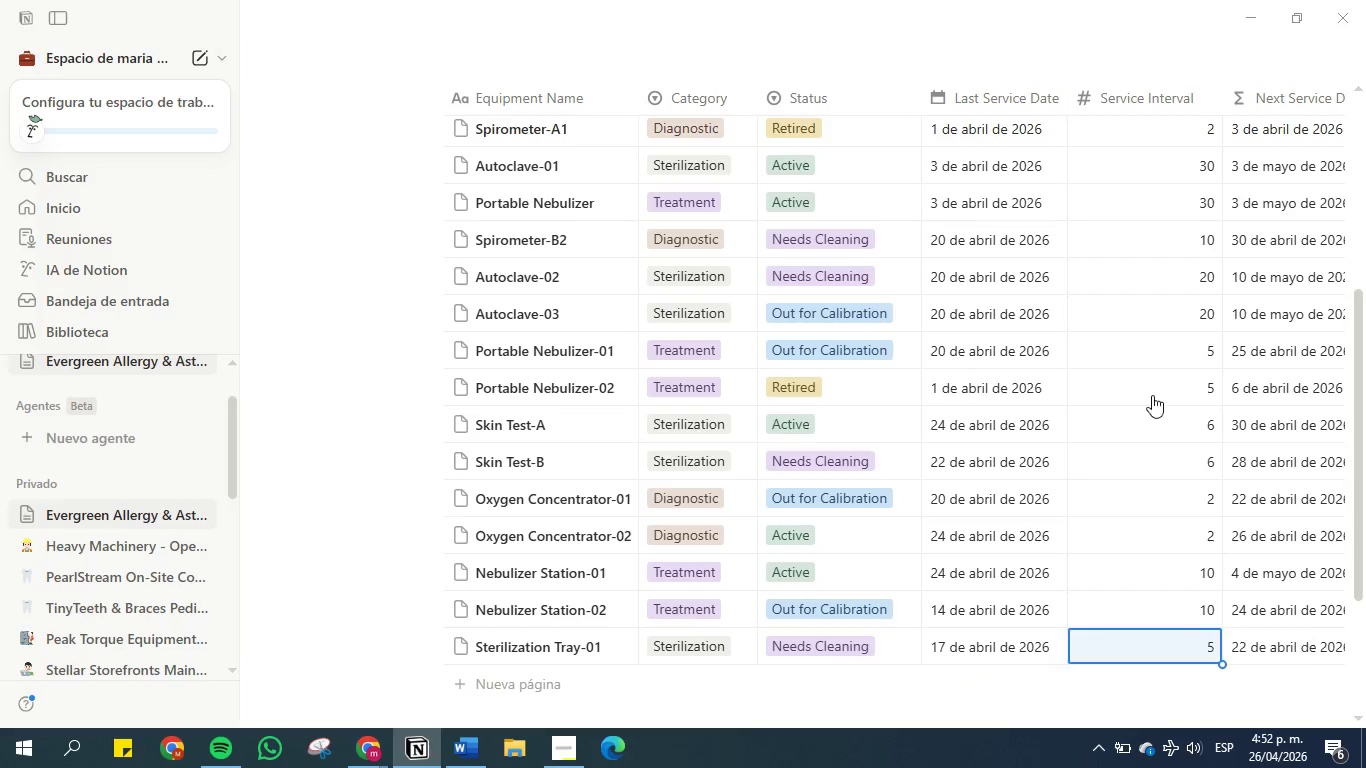 
key(Enter)
 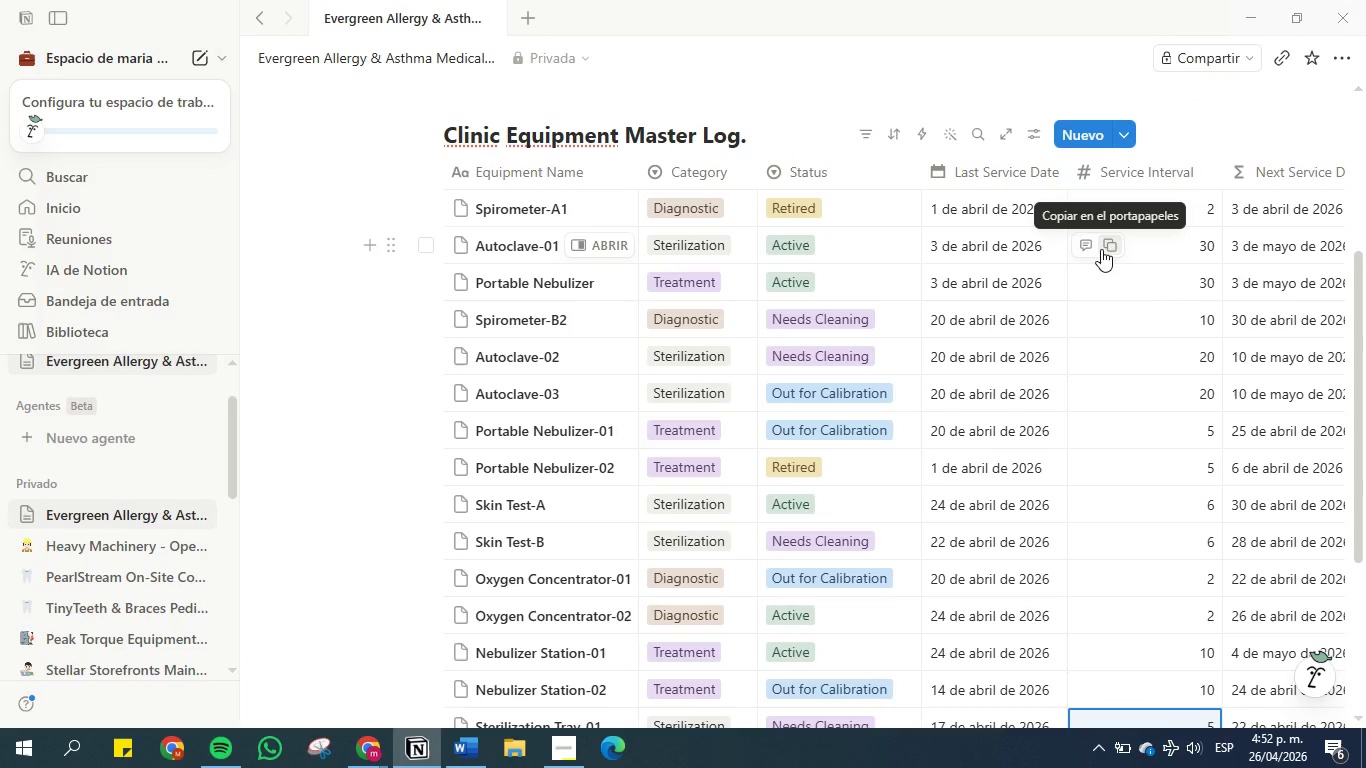 
left_click([1101, 249])
 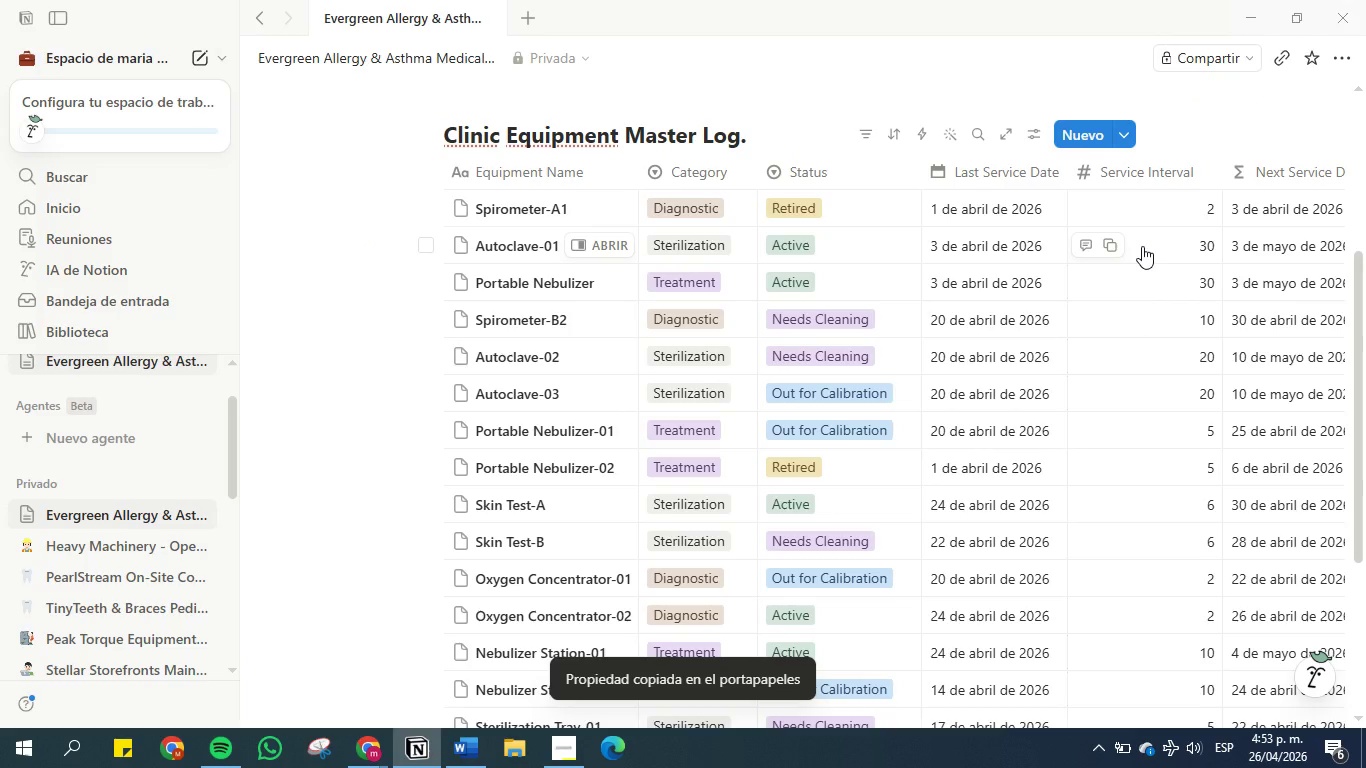 
left_click([1142, 246])
 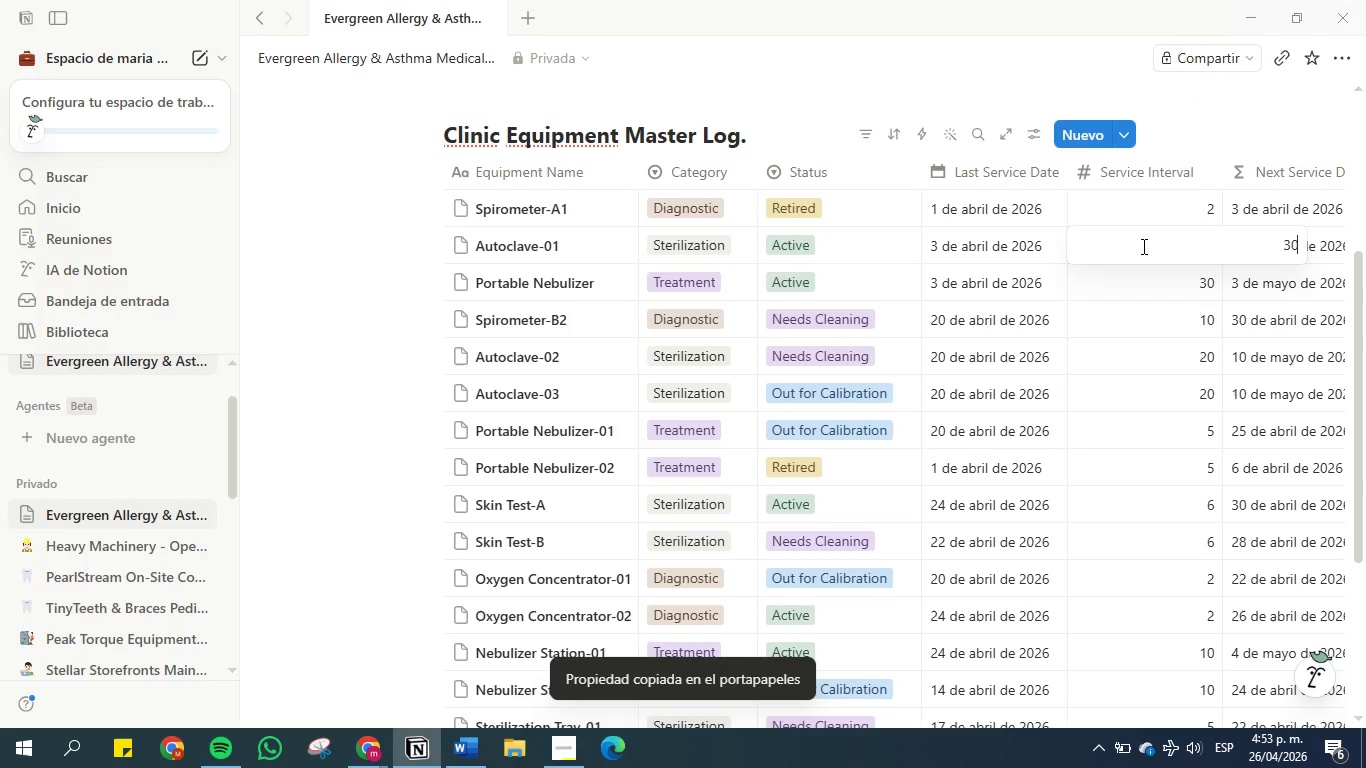 
left_click([1139, 302])
 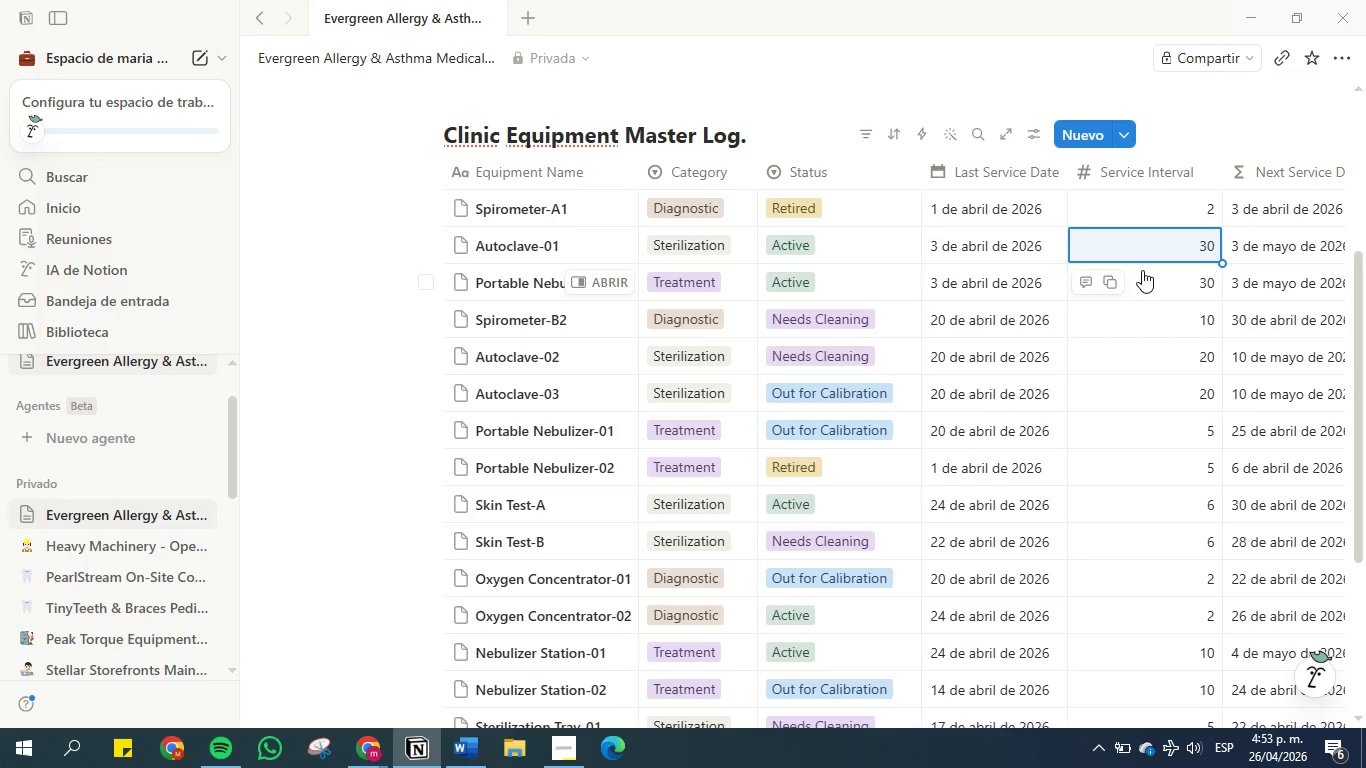 
left_click([1142, 270])
 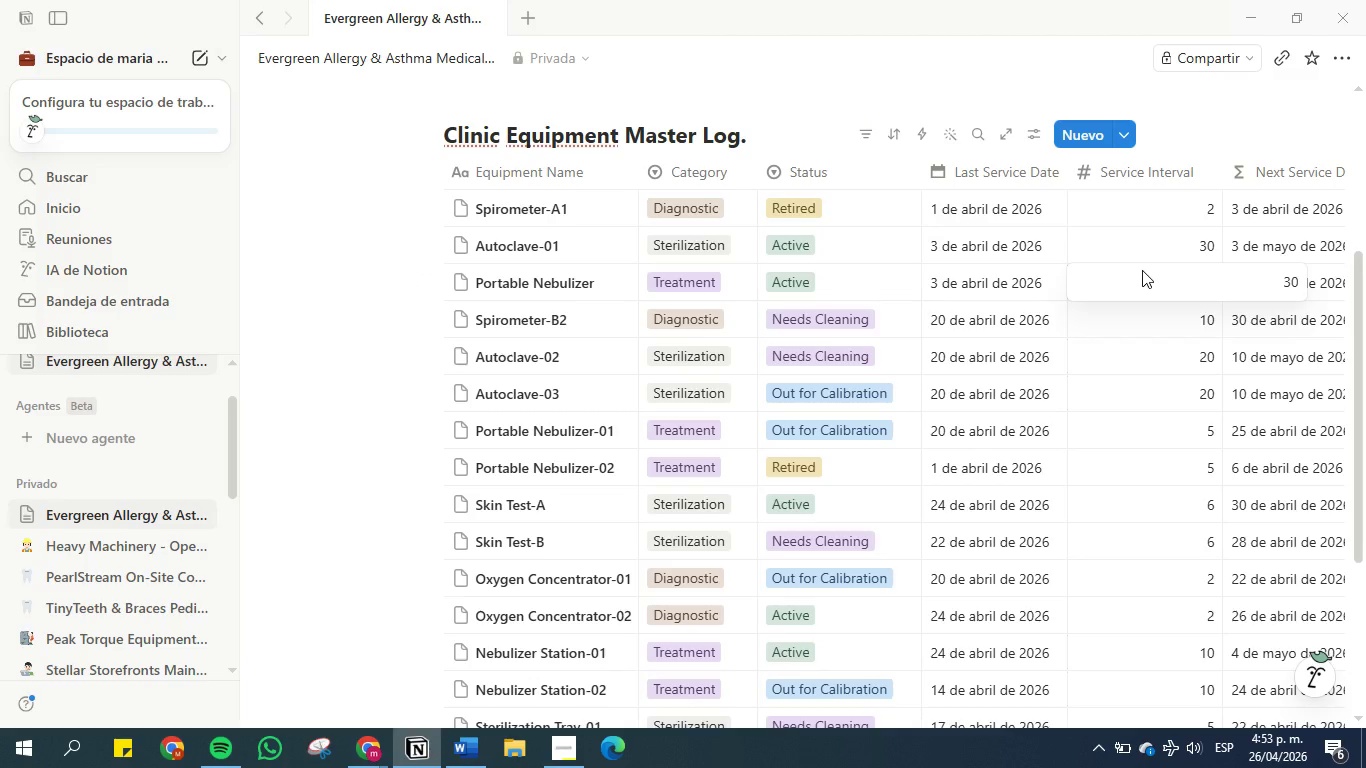 
key(Backspace)
 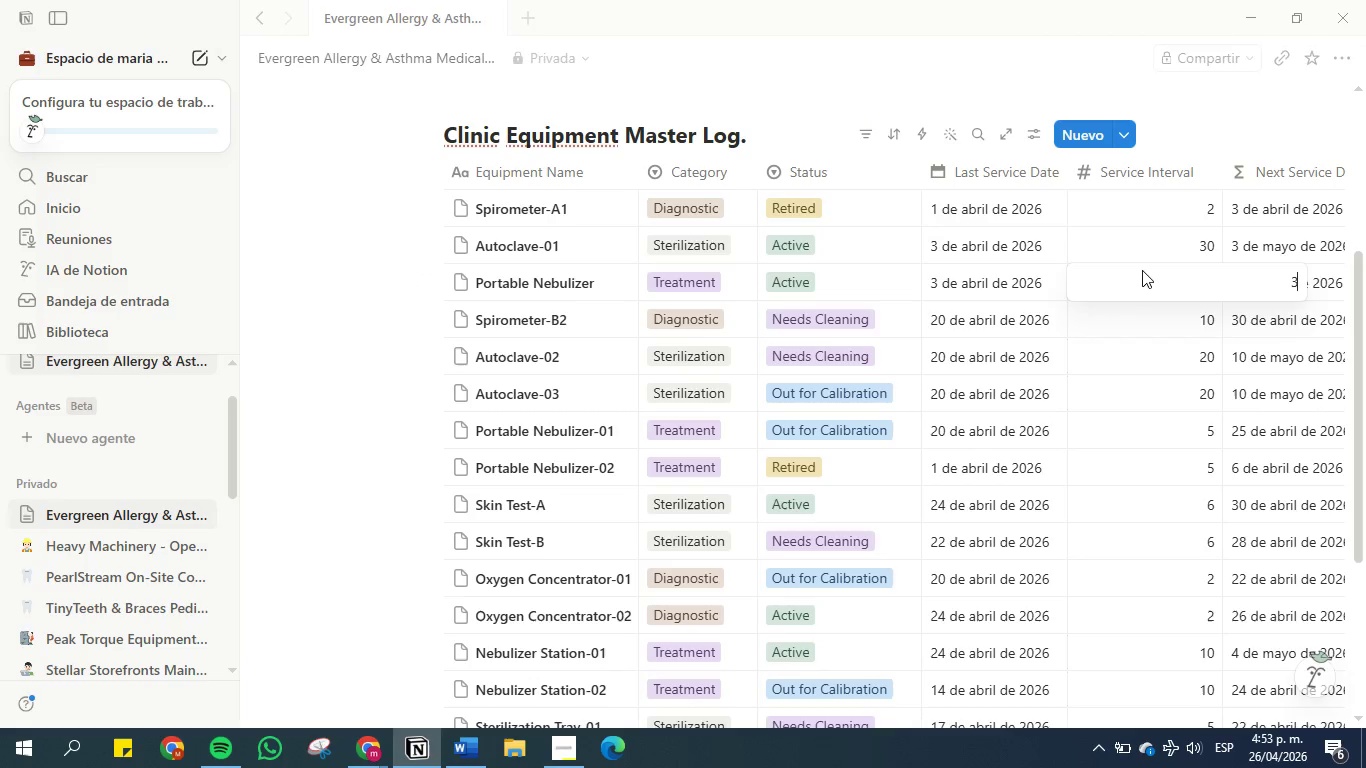 
key(Backspace)
 